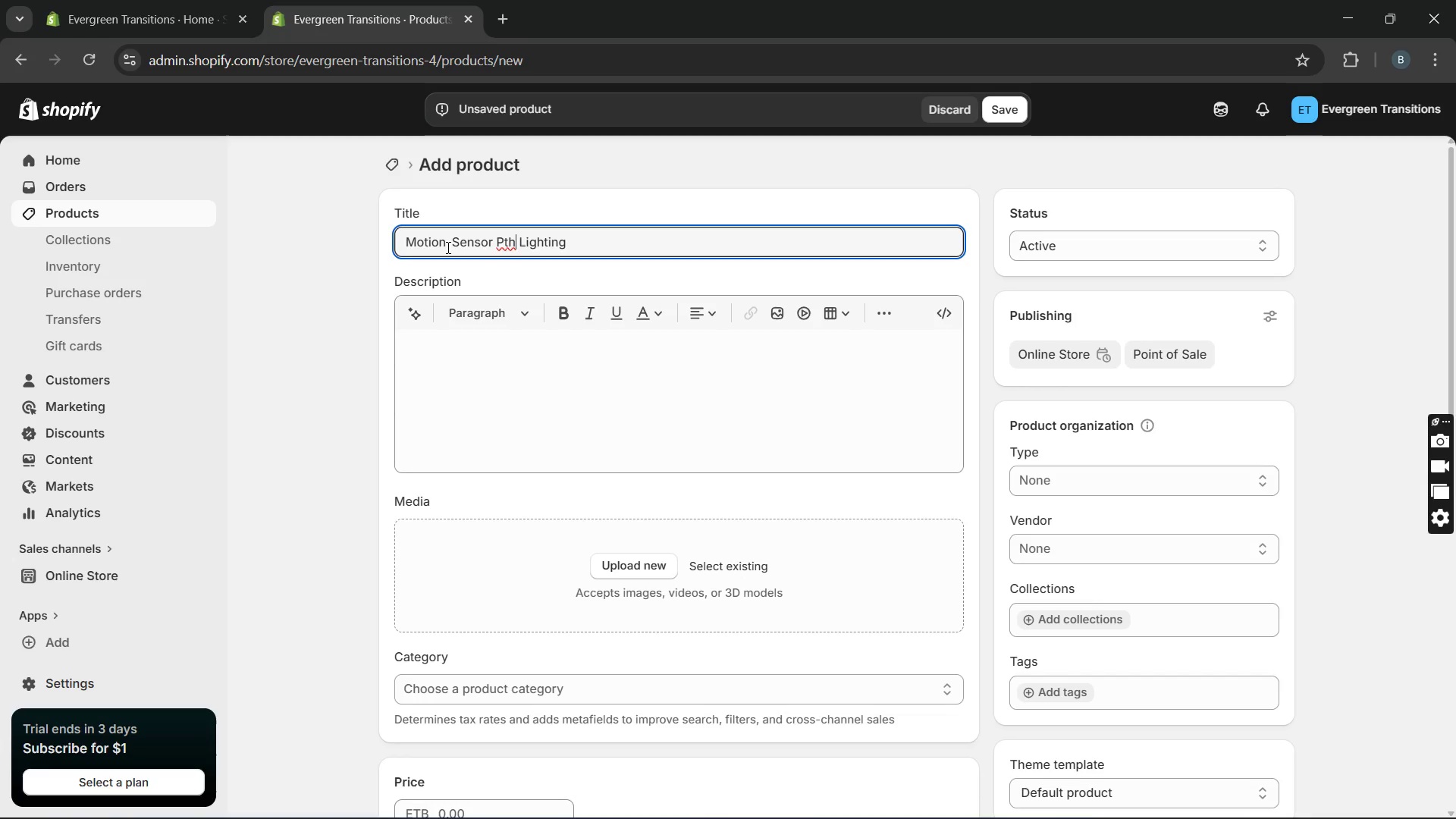 
key(ArrowLeft)
 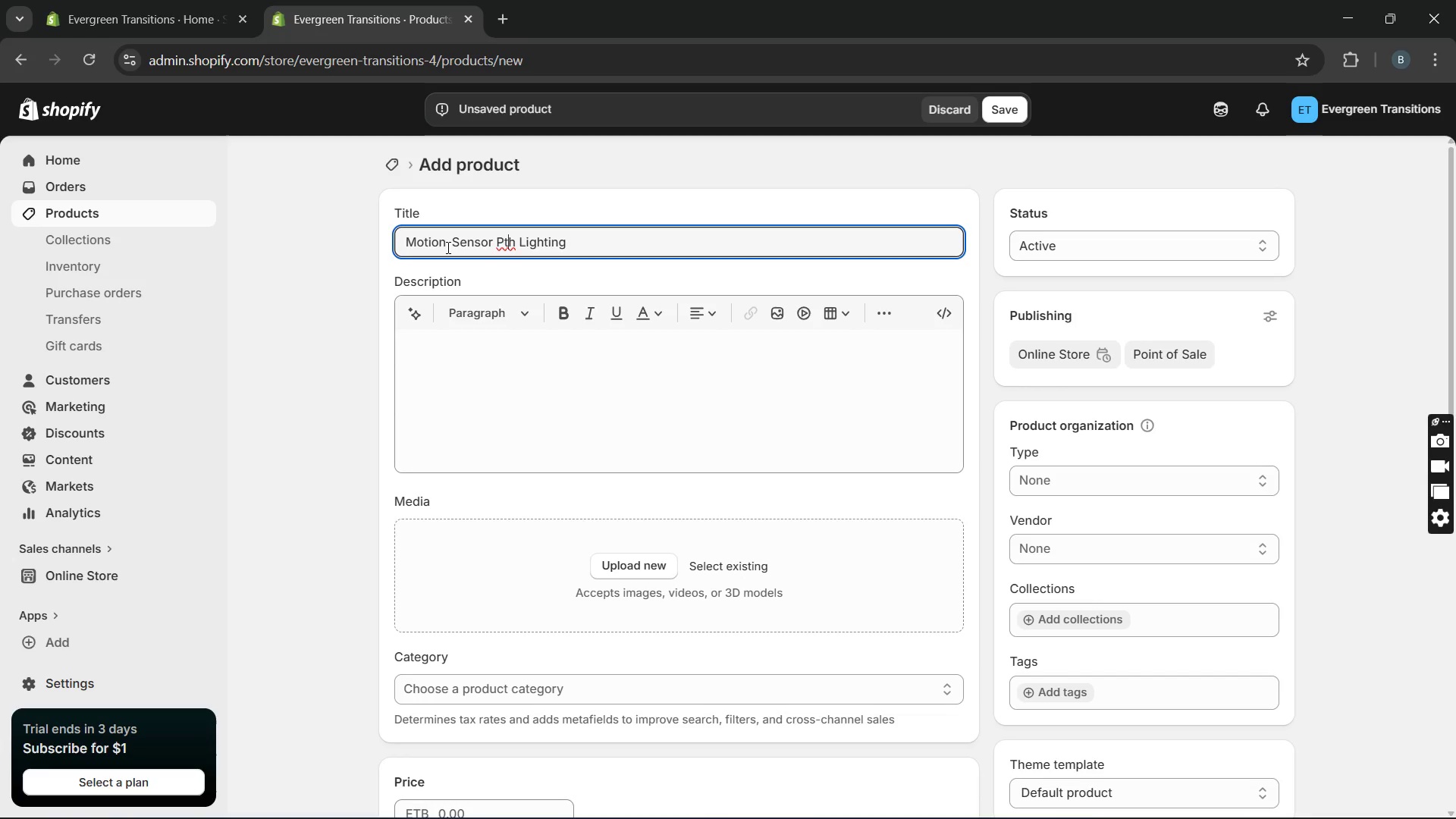 
key(ArrowLeft)
 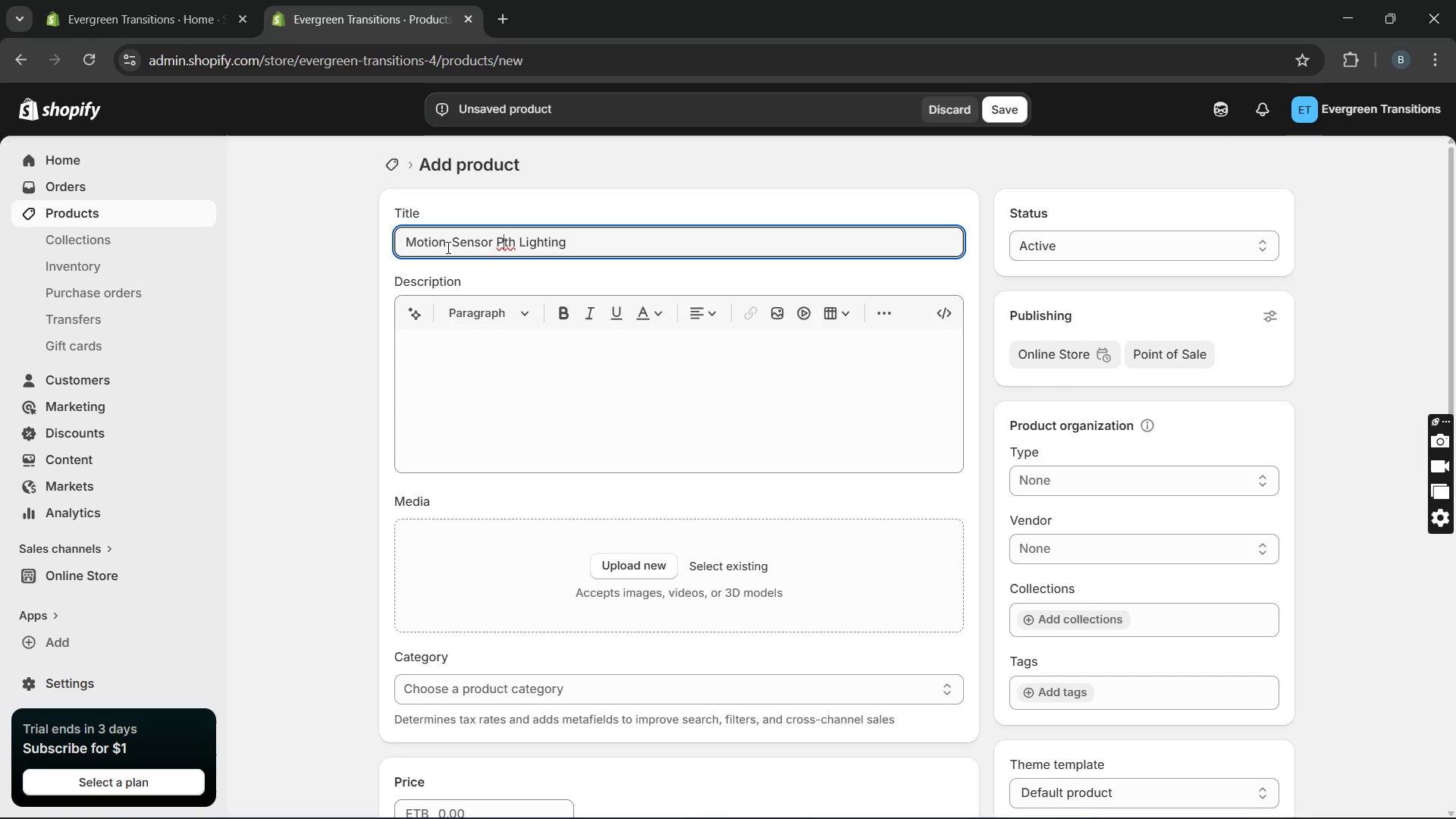 
key(ArrowLeft)
 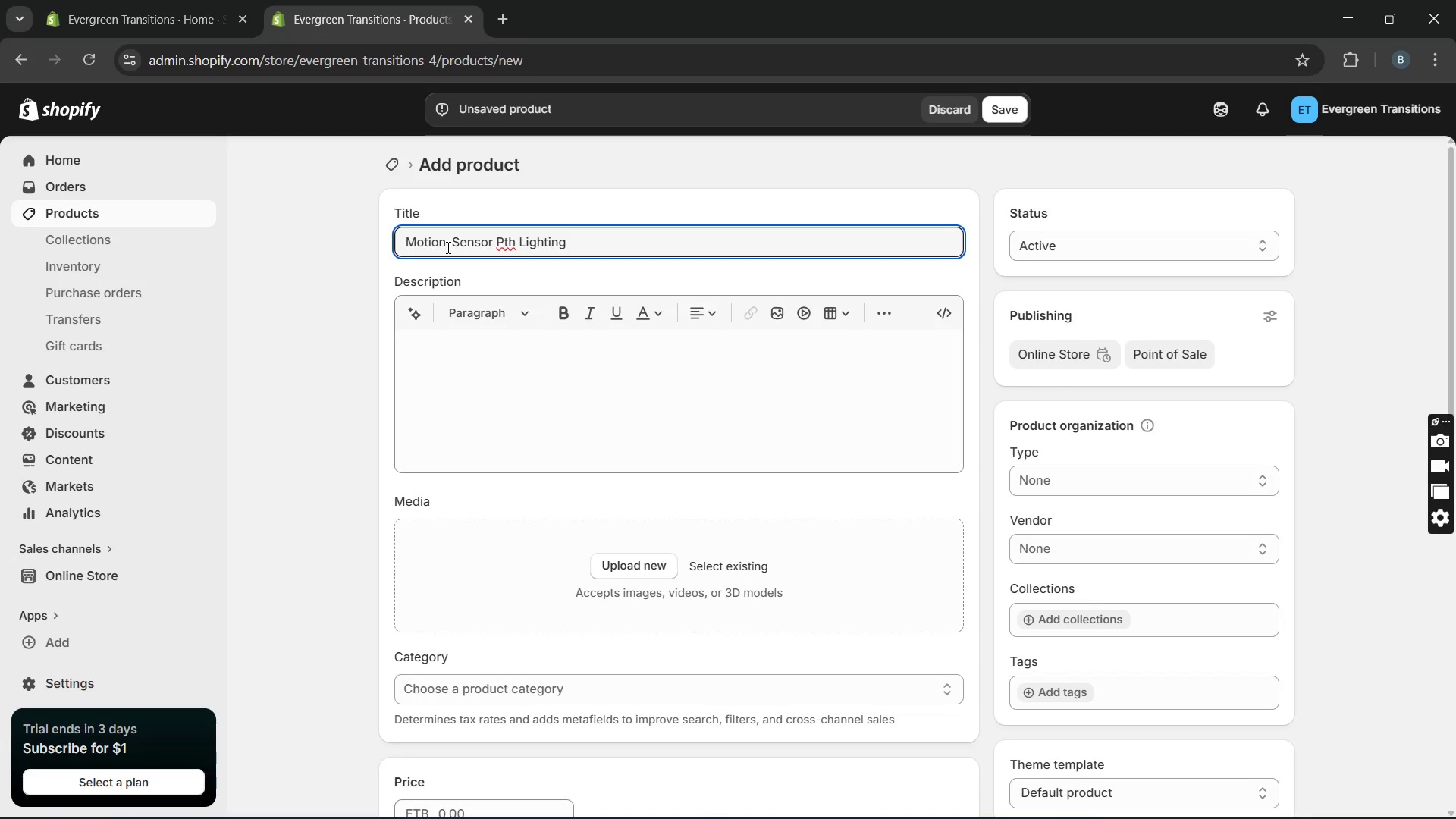 
key(A)
 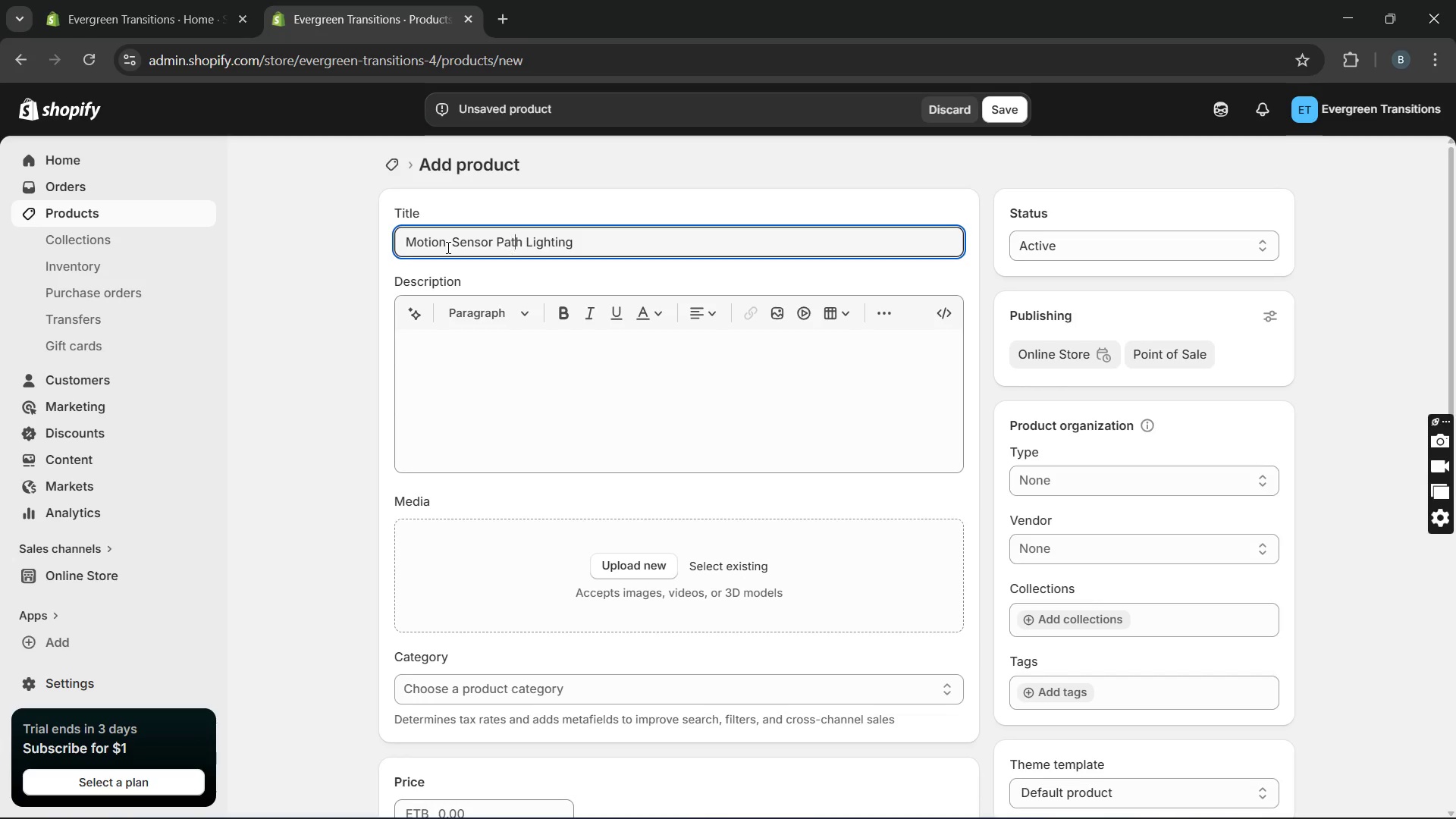 
key(ArrowRight)
 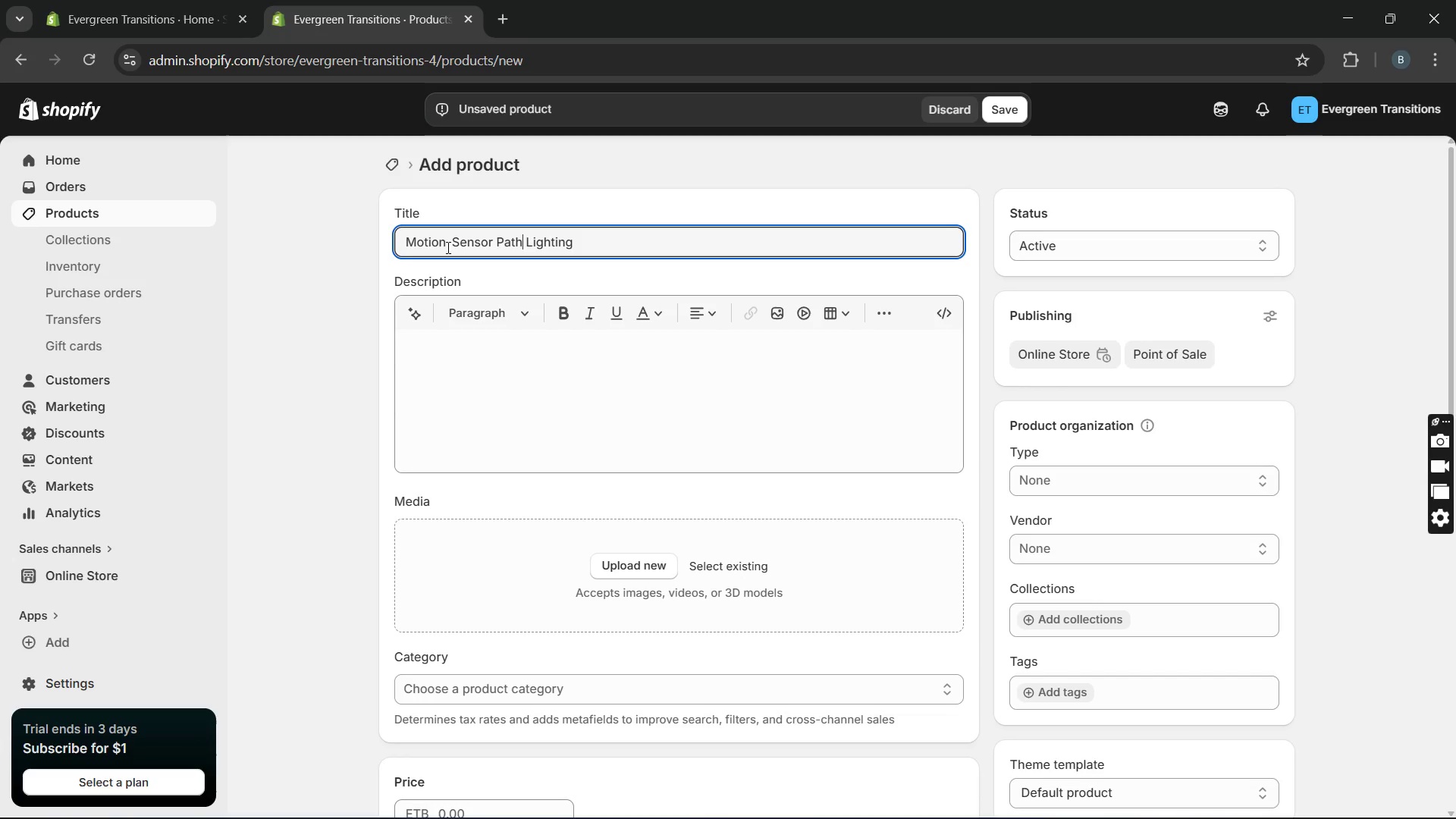 
key(ArrowRight)
 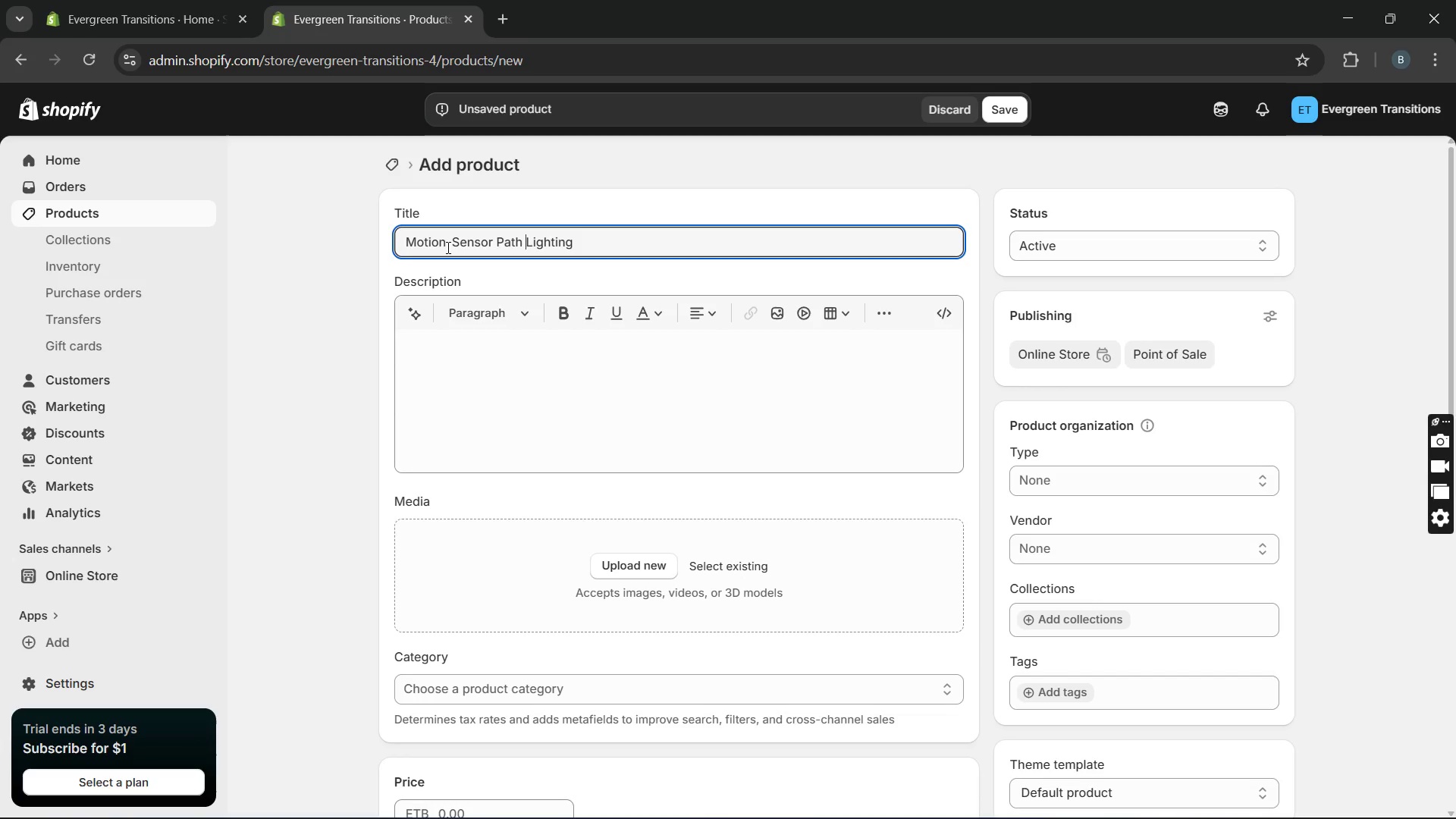 
hold_key(key=ArrowRight, duration=0.95)
 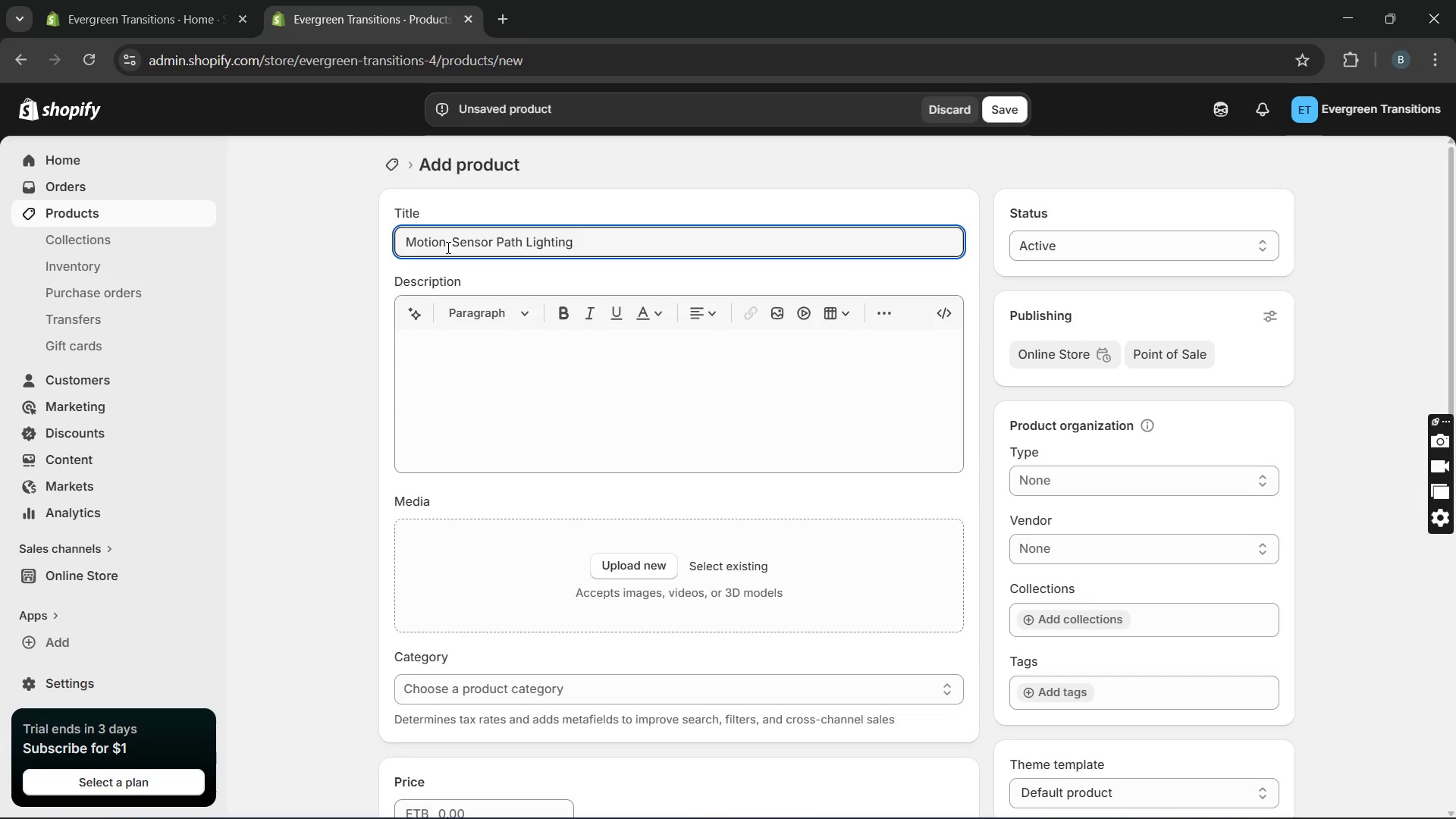 
type(Kit)
 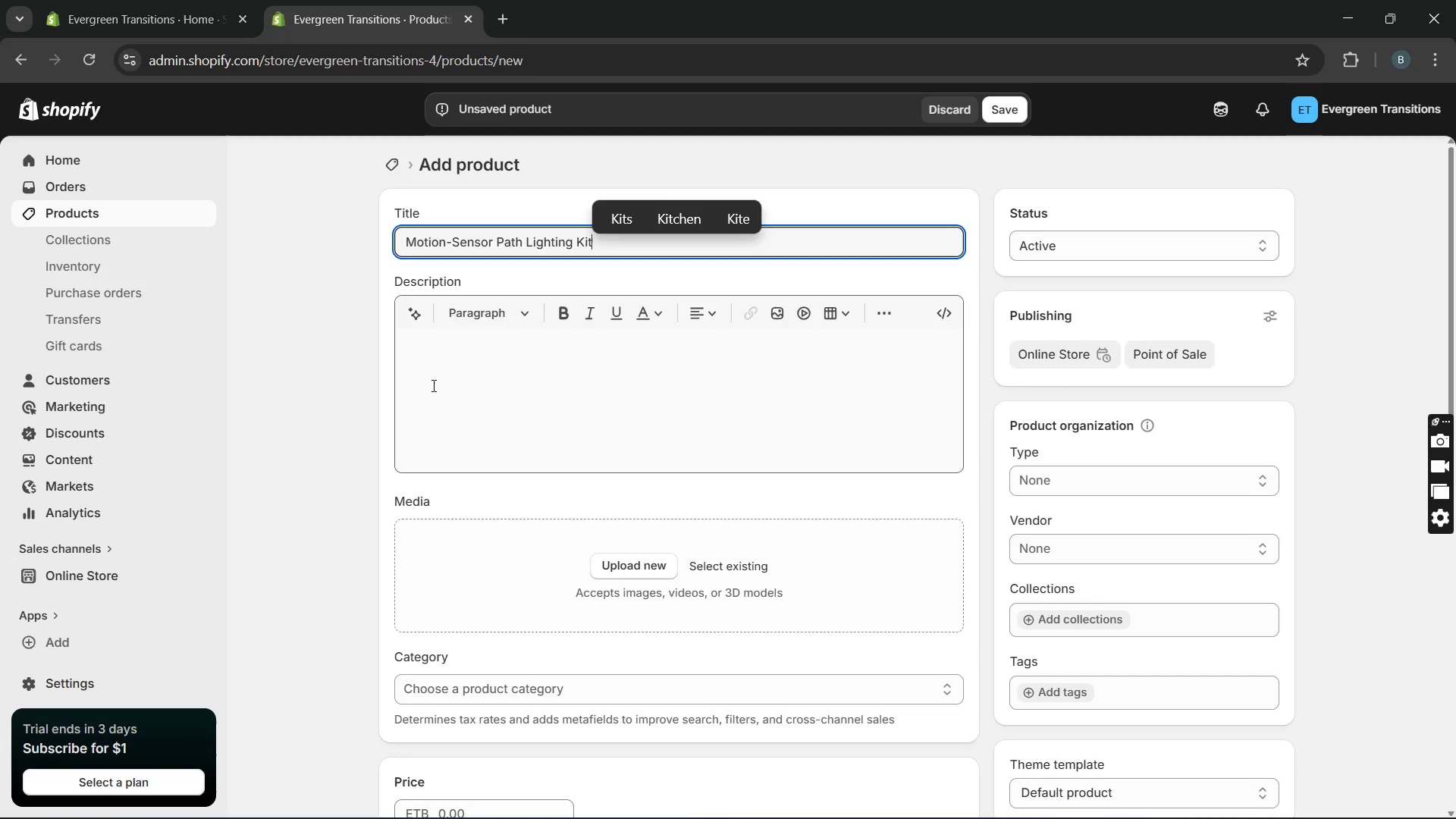 
left_click([432, 385])
 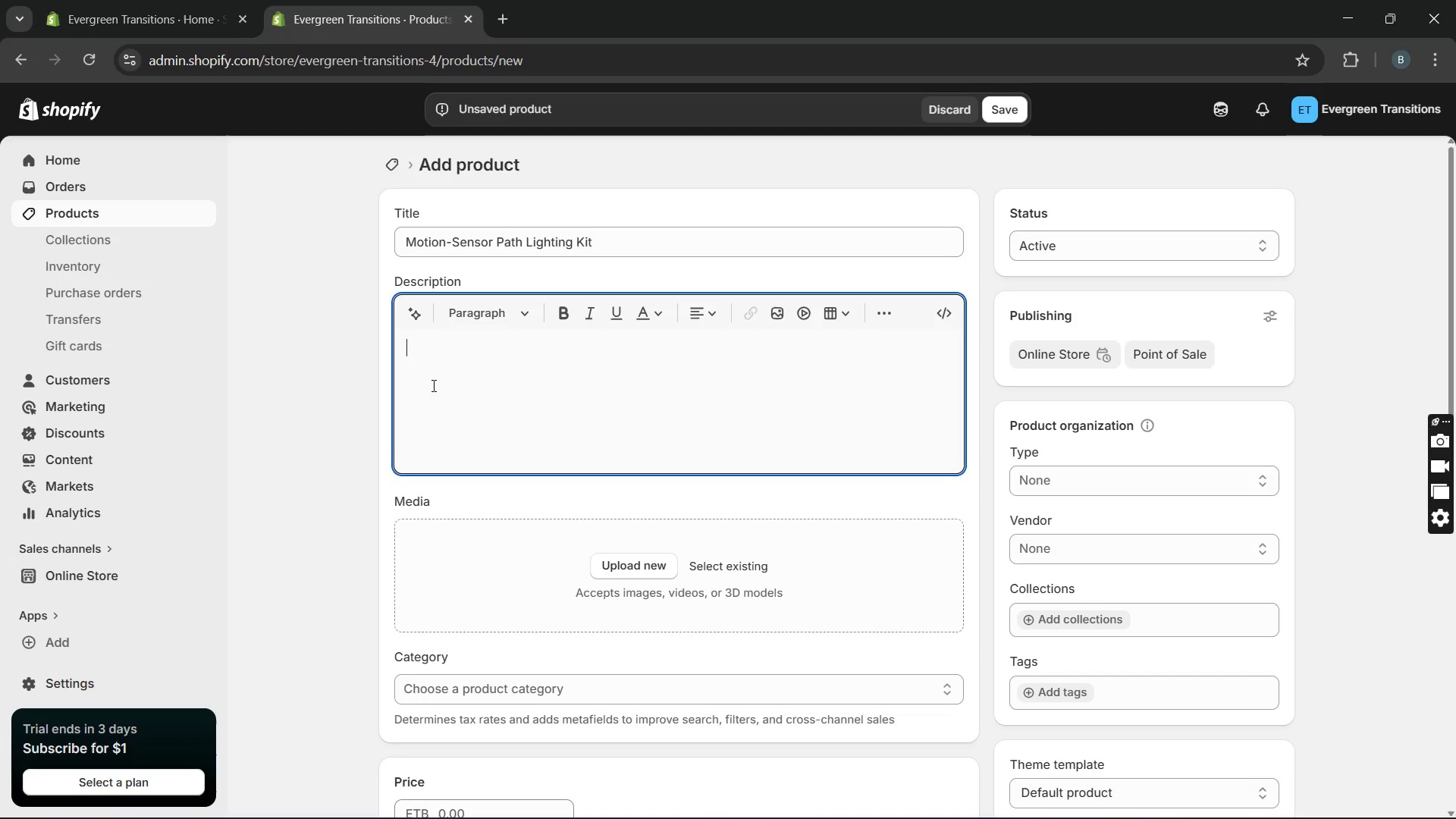 
type(Late-night tripd)
key(Backspace)
type(s shouldn't feel riske )
key(Backspace)
key(Backspace)
type(y )
 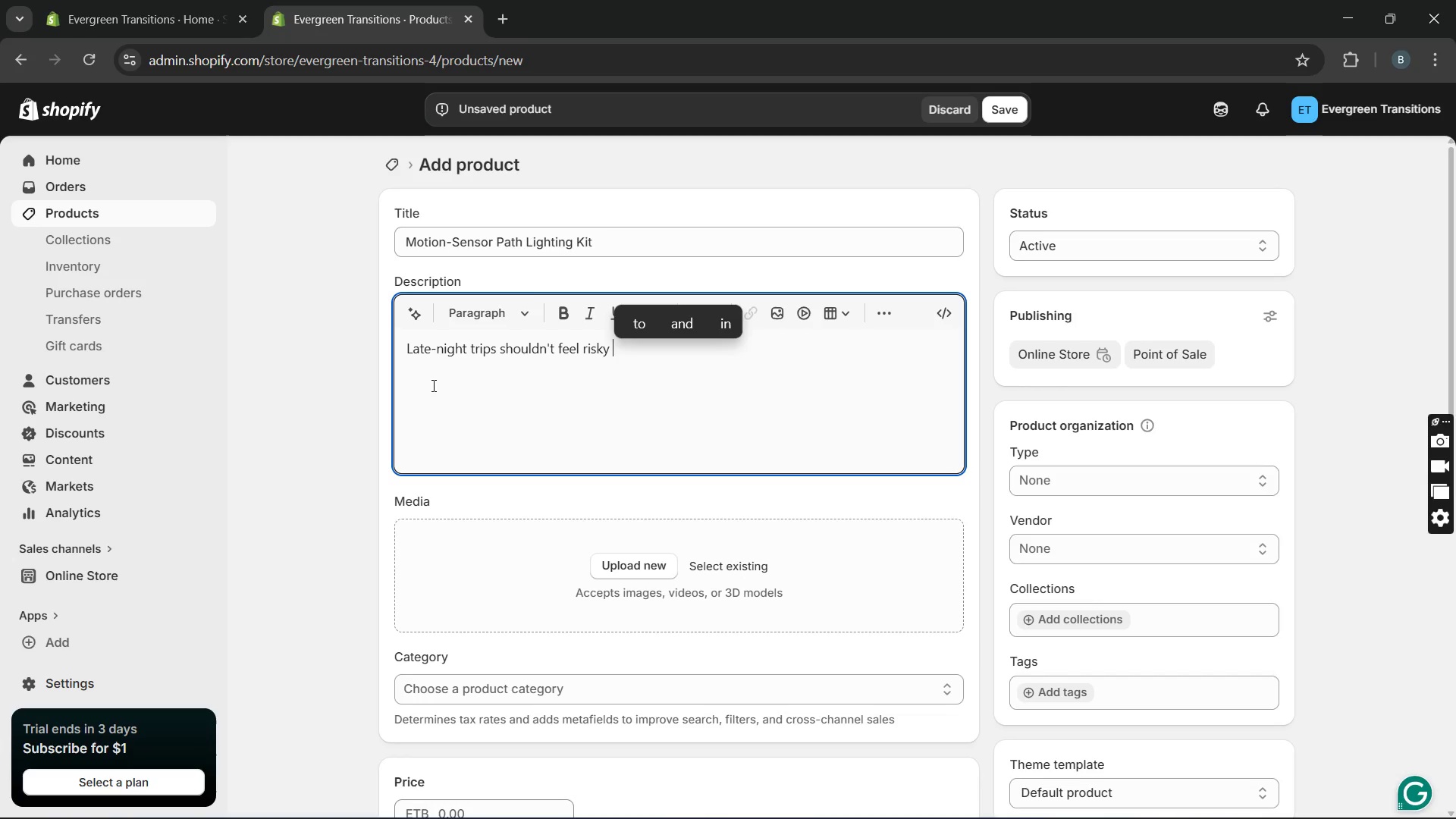 
key(Backspace)
 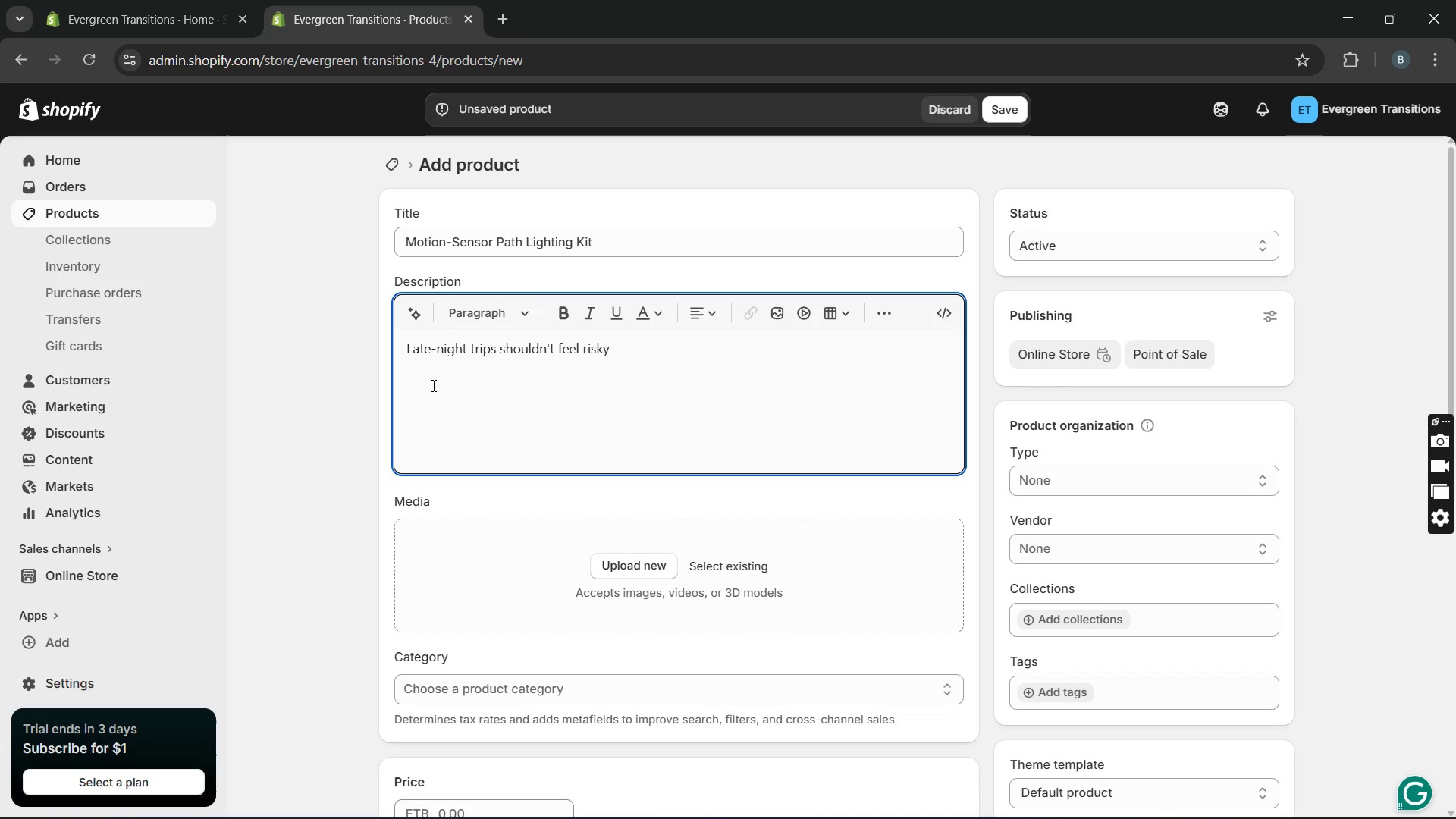 
key(Period)
 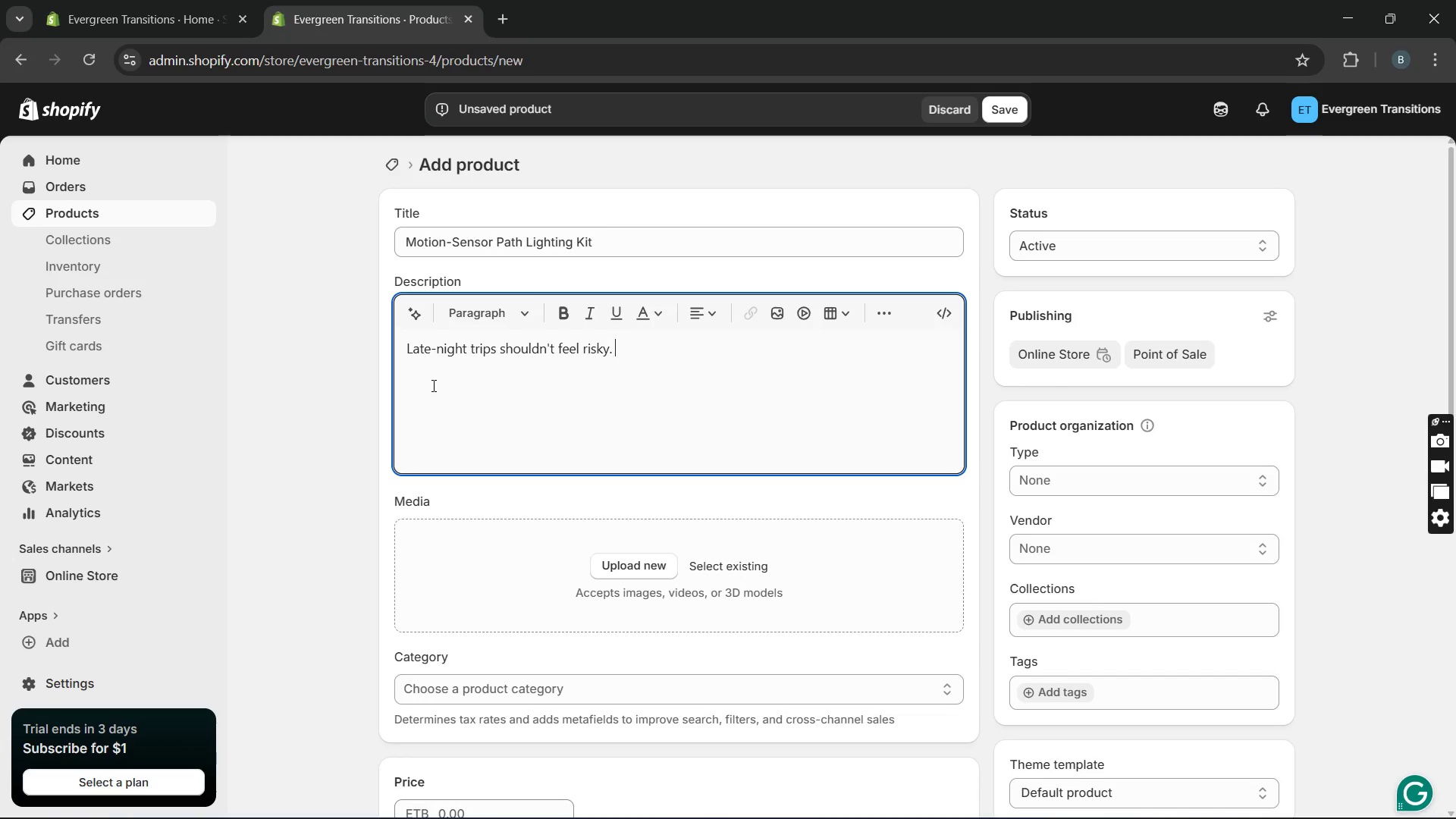 
key(Space)
 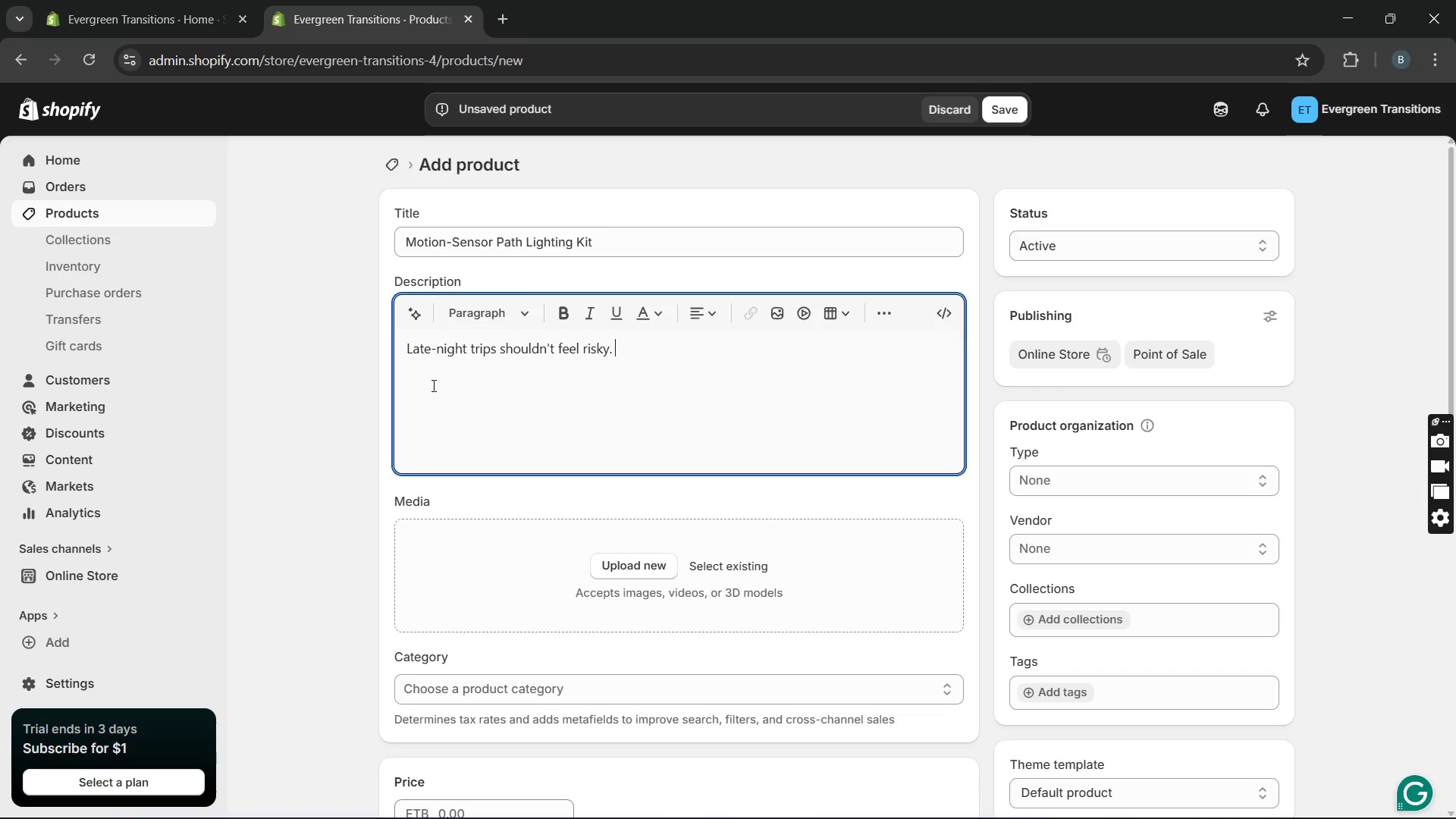 
key(CapsLock)
 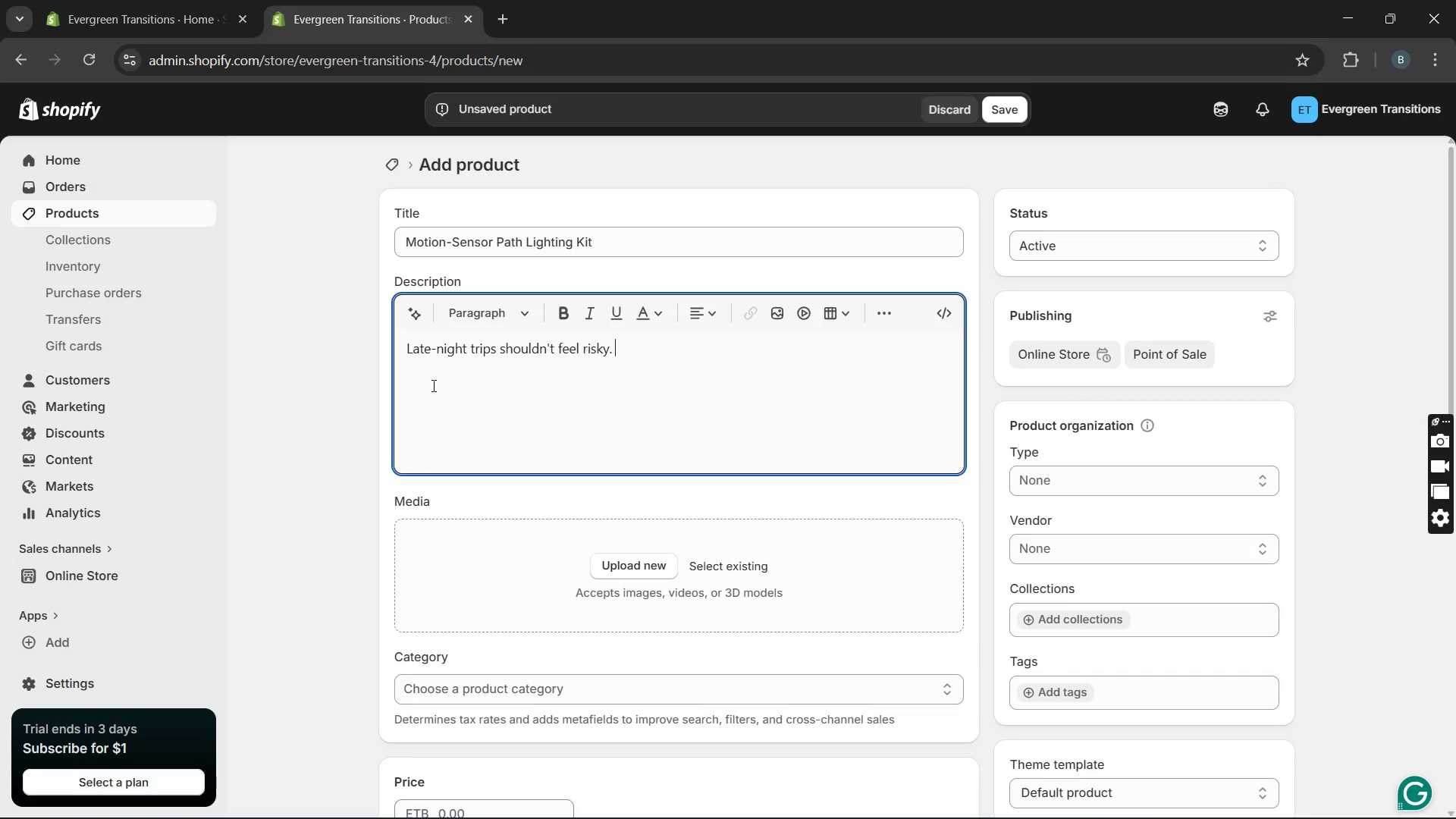 
type(This moto)
key(Backspace)
type(ion-sensor lightim)
key(Backspace)
type(ng kit gently lights the path )
 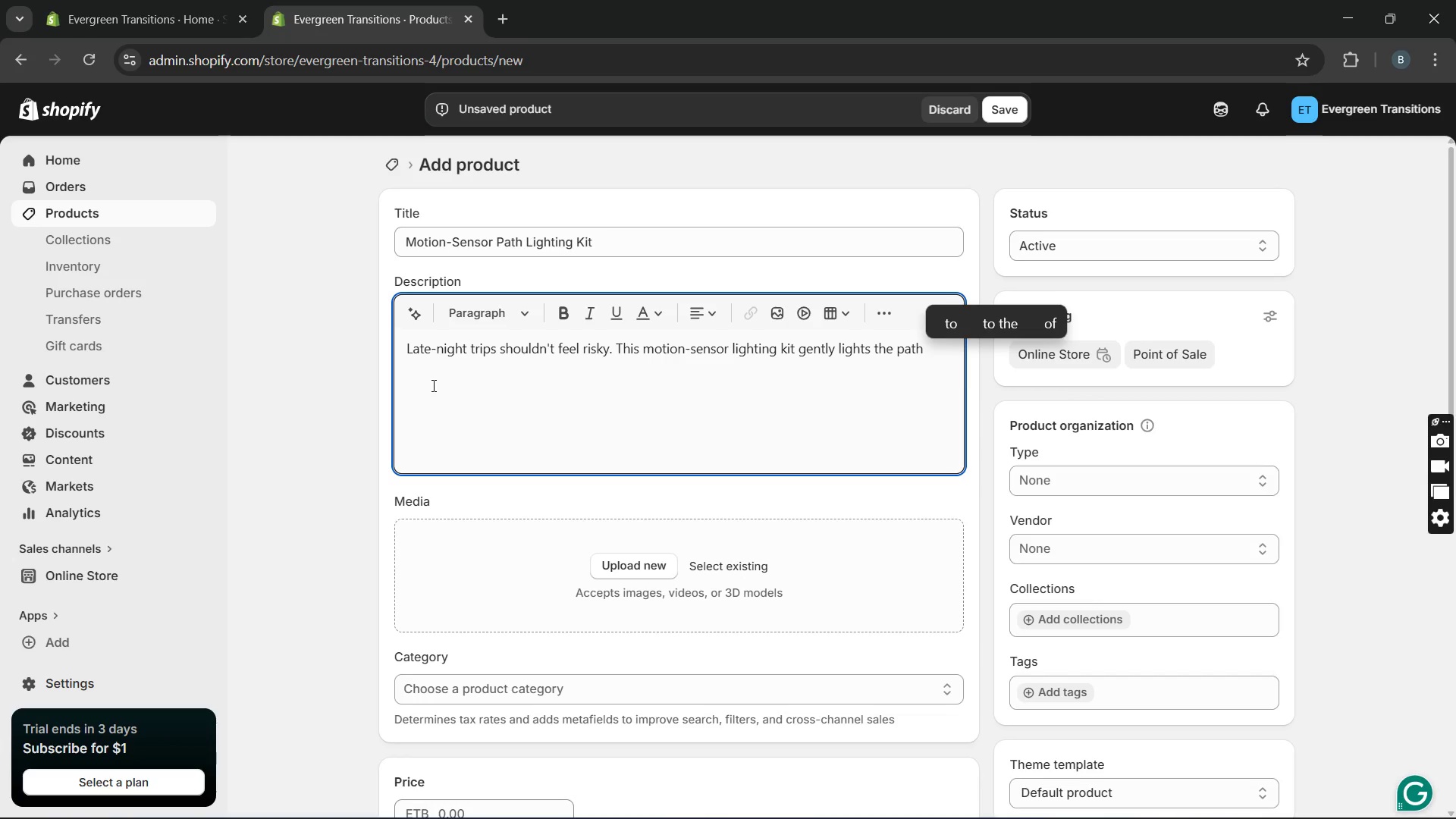 
wait(5.11)
 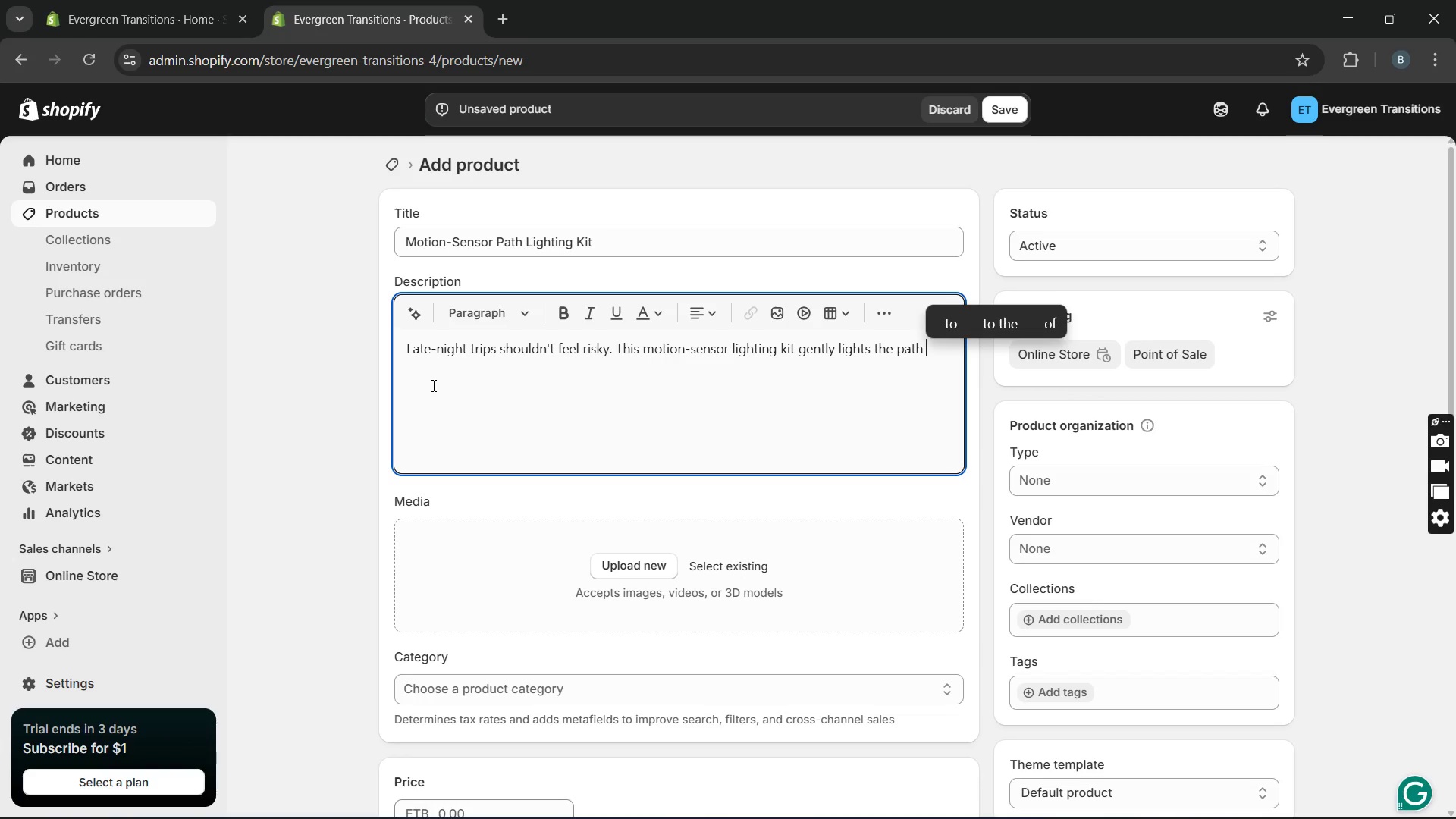 
type(the moment movement is dt)
key(Backspace)
type(etected, helping prevent missteps in dark hallway )
key(Backspace)
type(s, bedroo)
 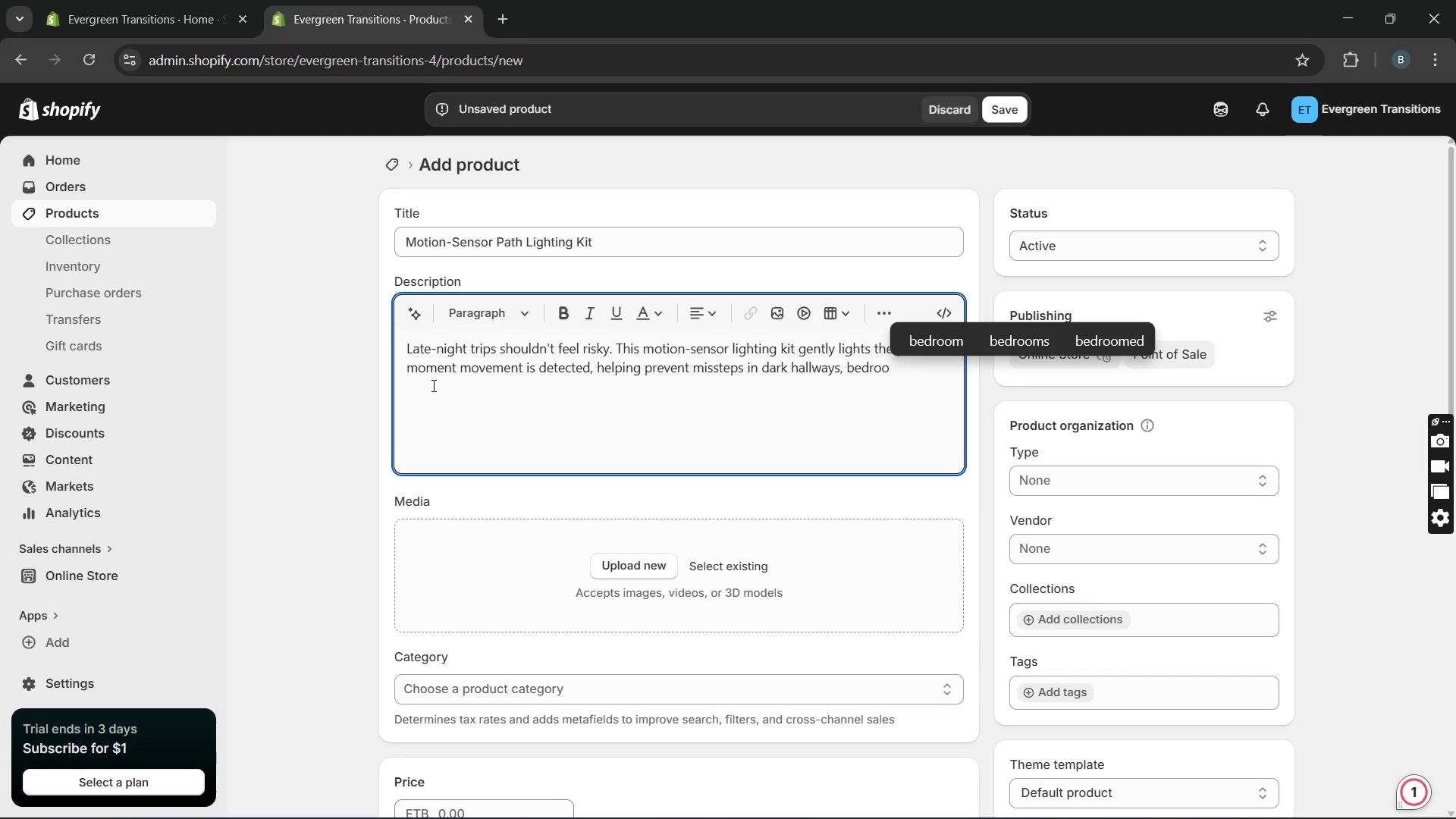 
type(ms or bathrooms.)
 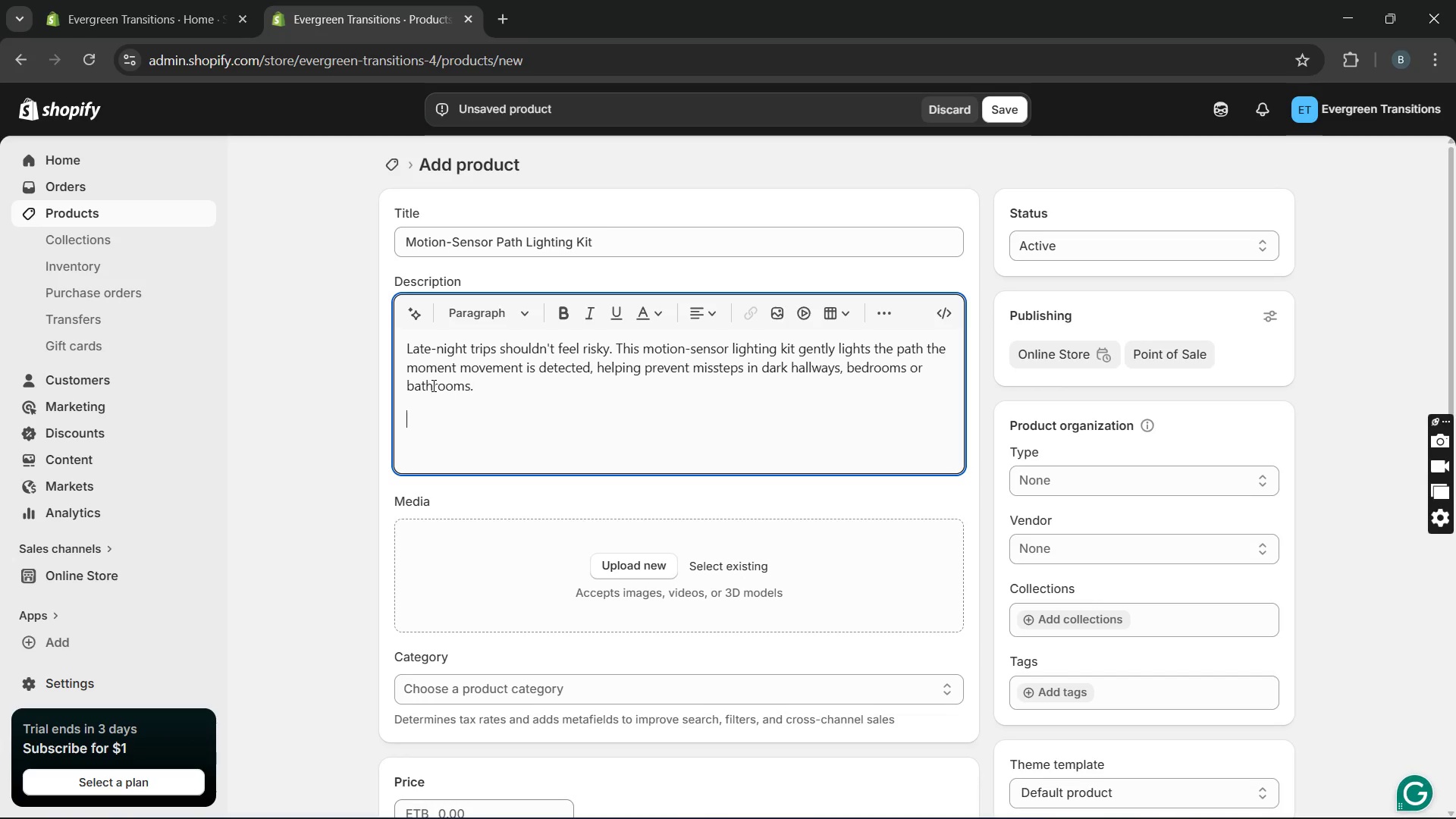 
key(Enter)
 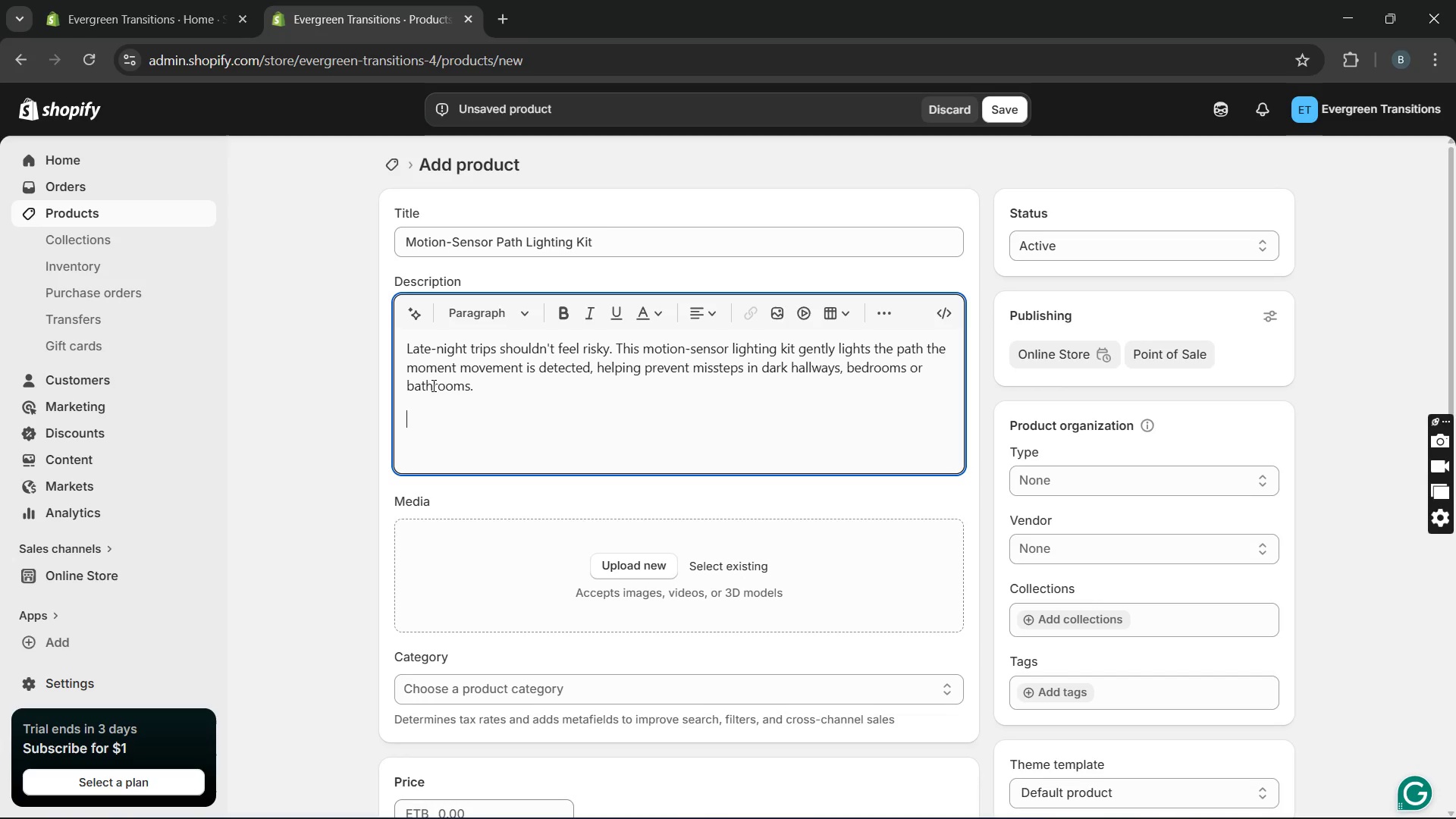 
type(There is no need to fumble for switches or wake any)
 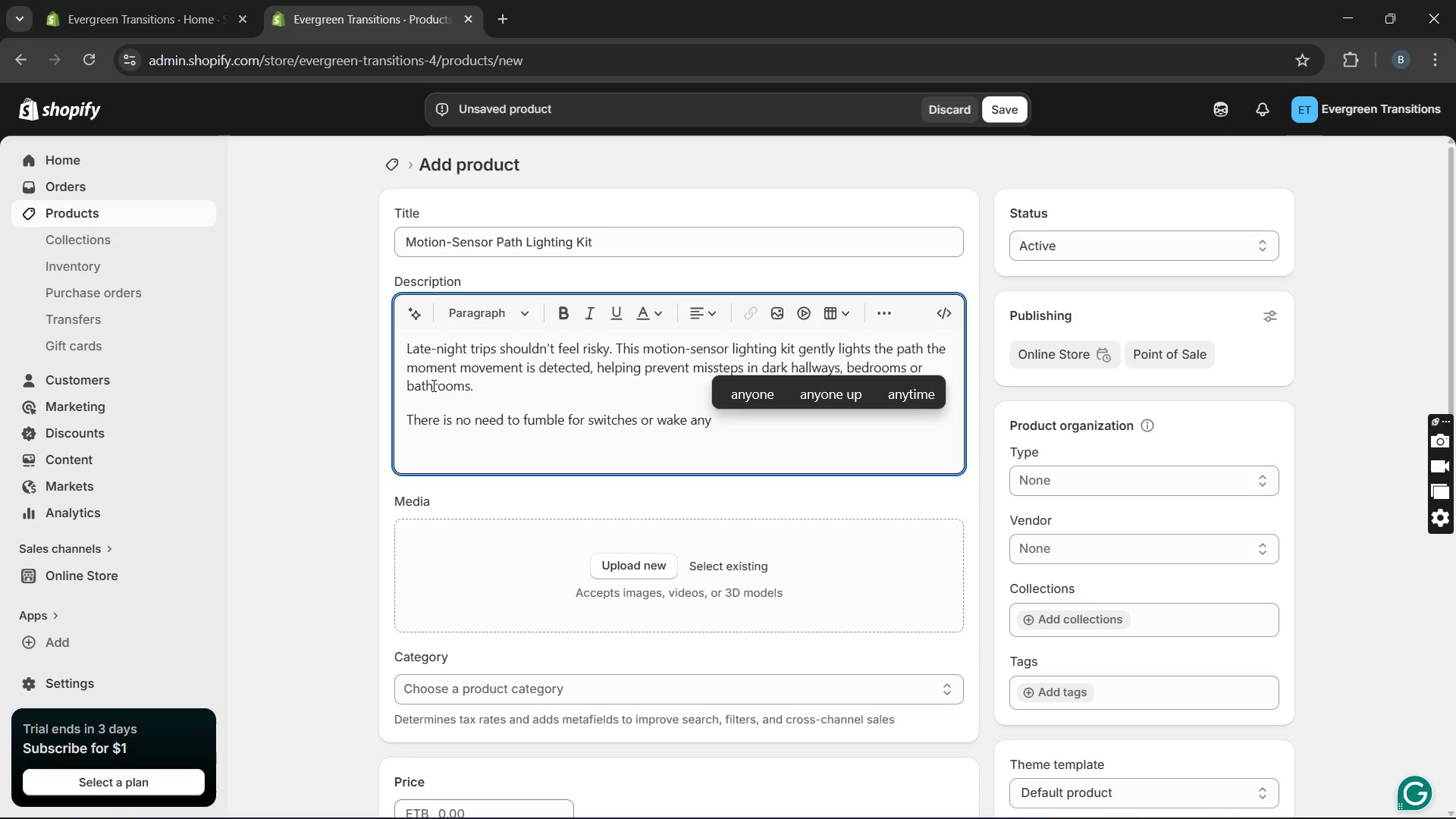 
wait(6.22)
 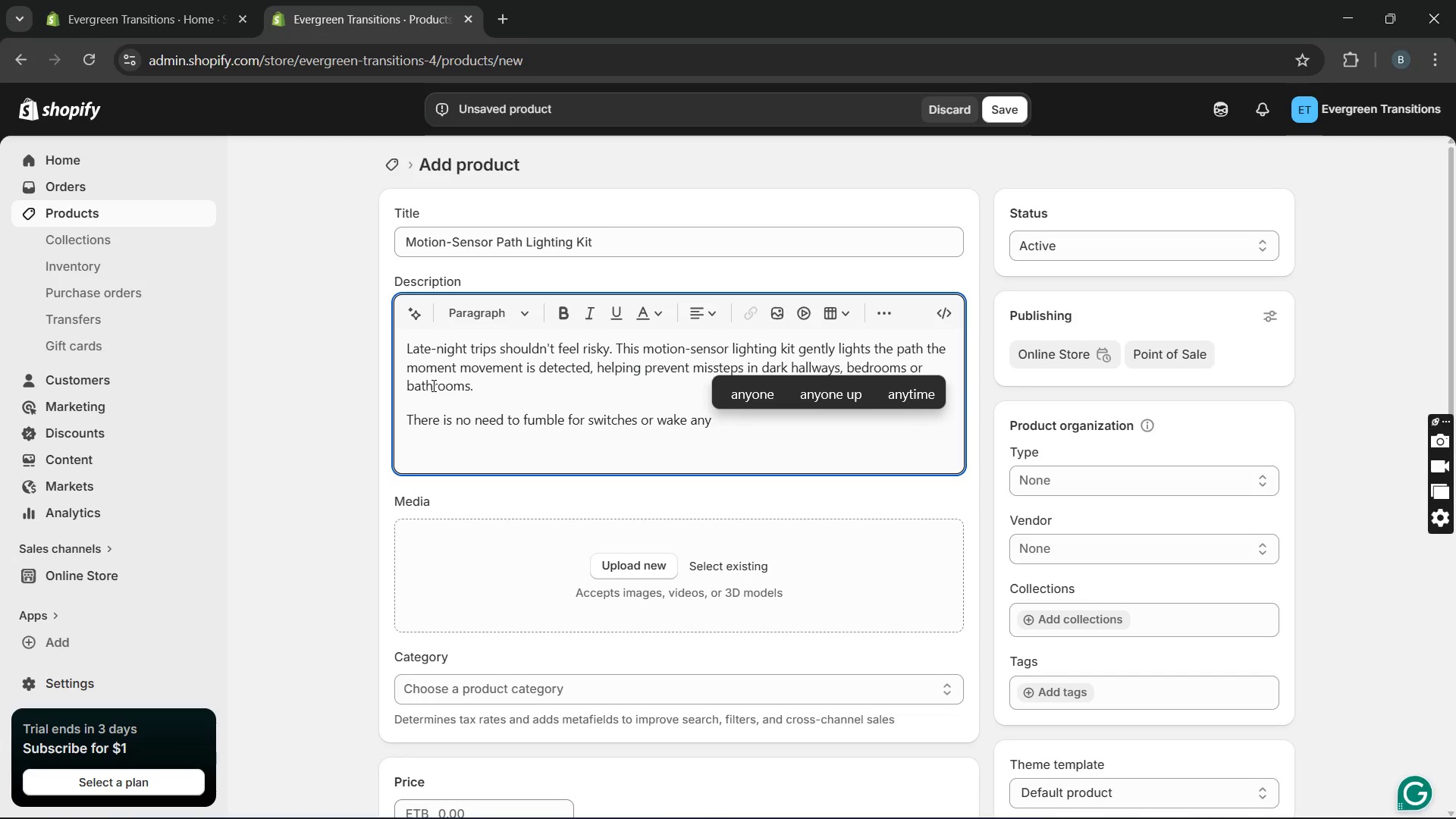 
type(one up)
 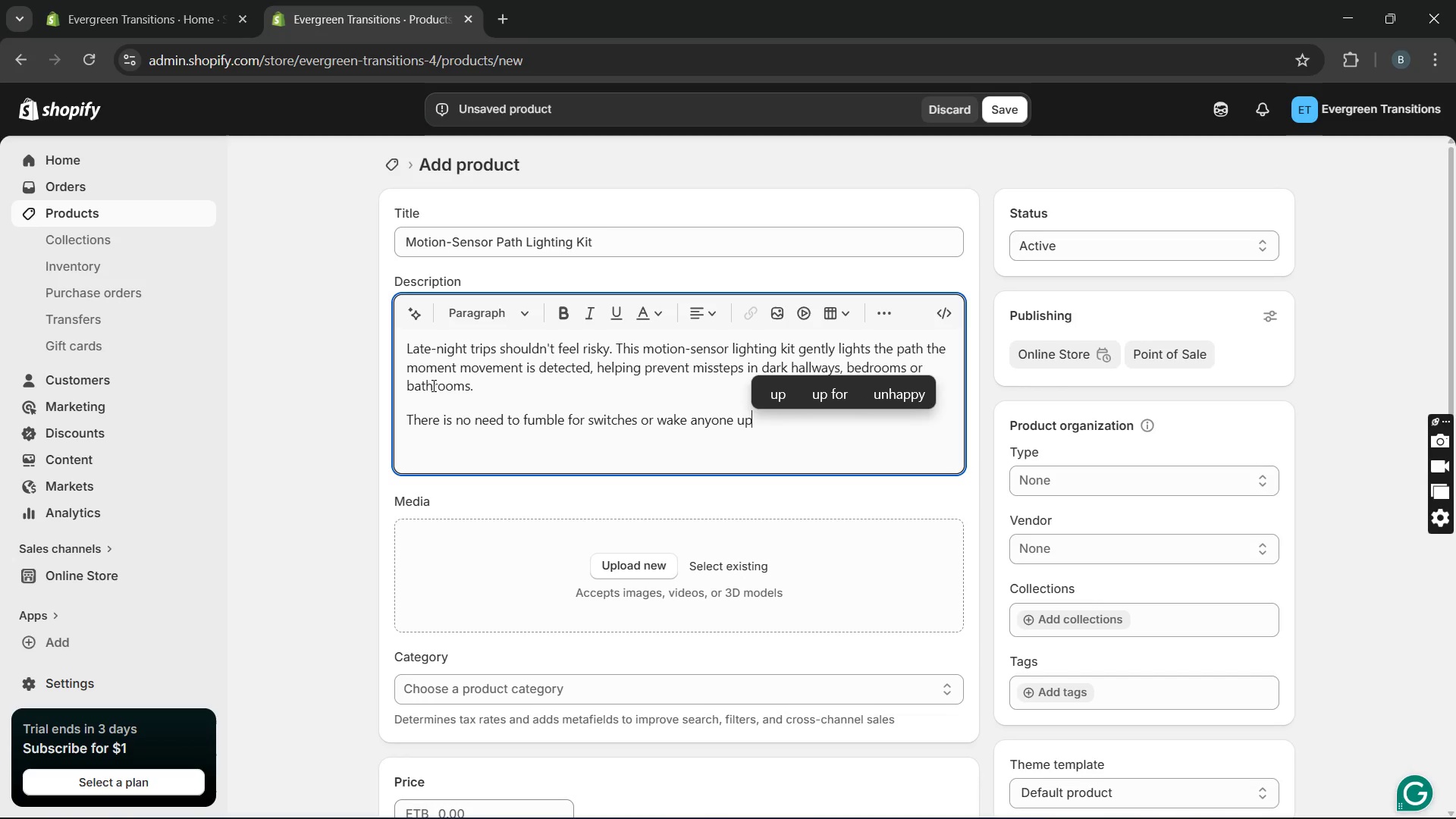 
type(, justsod)
key(Backspace)
type(ft automatic light )
 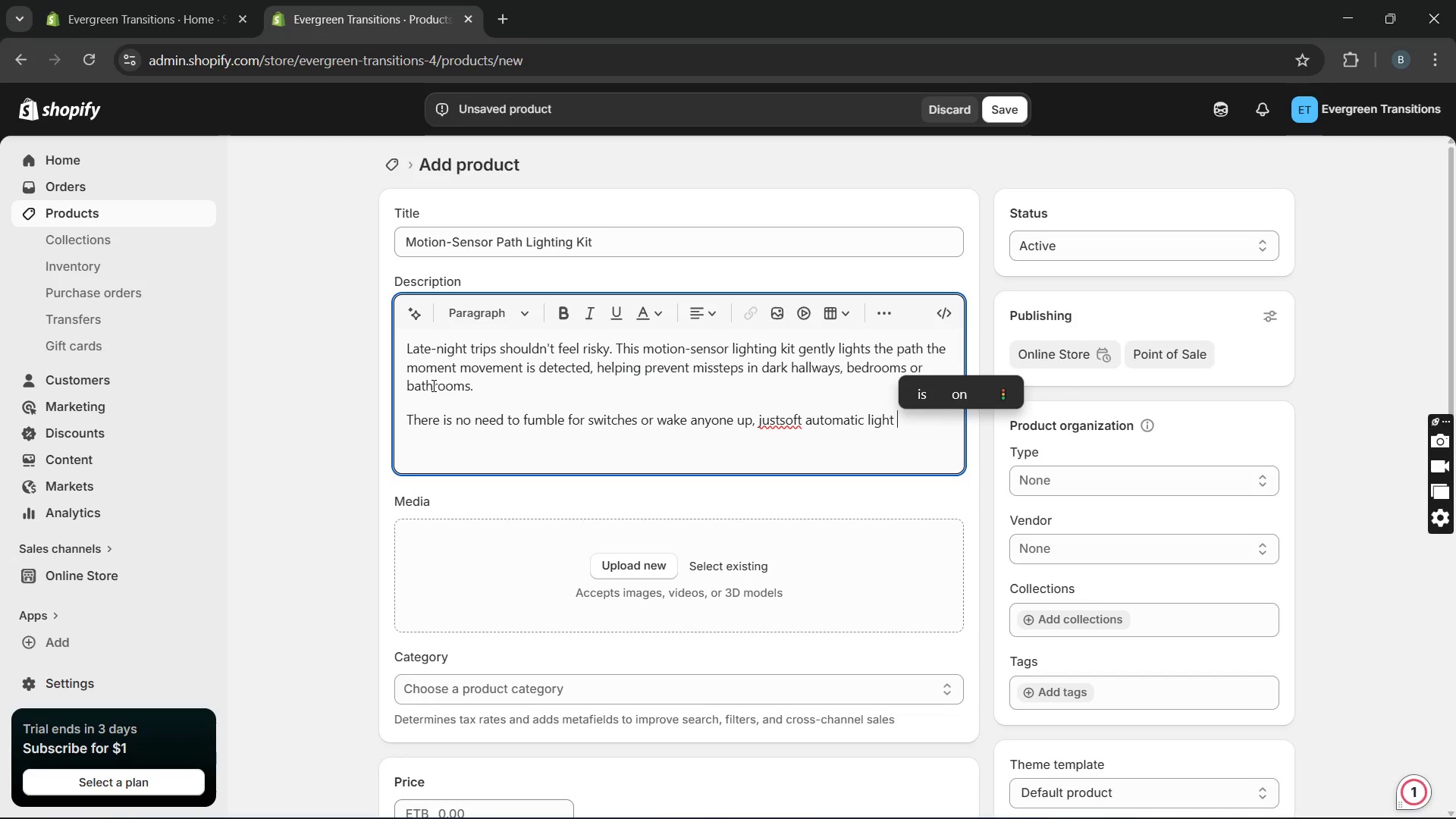 
type(exactly )
 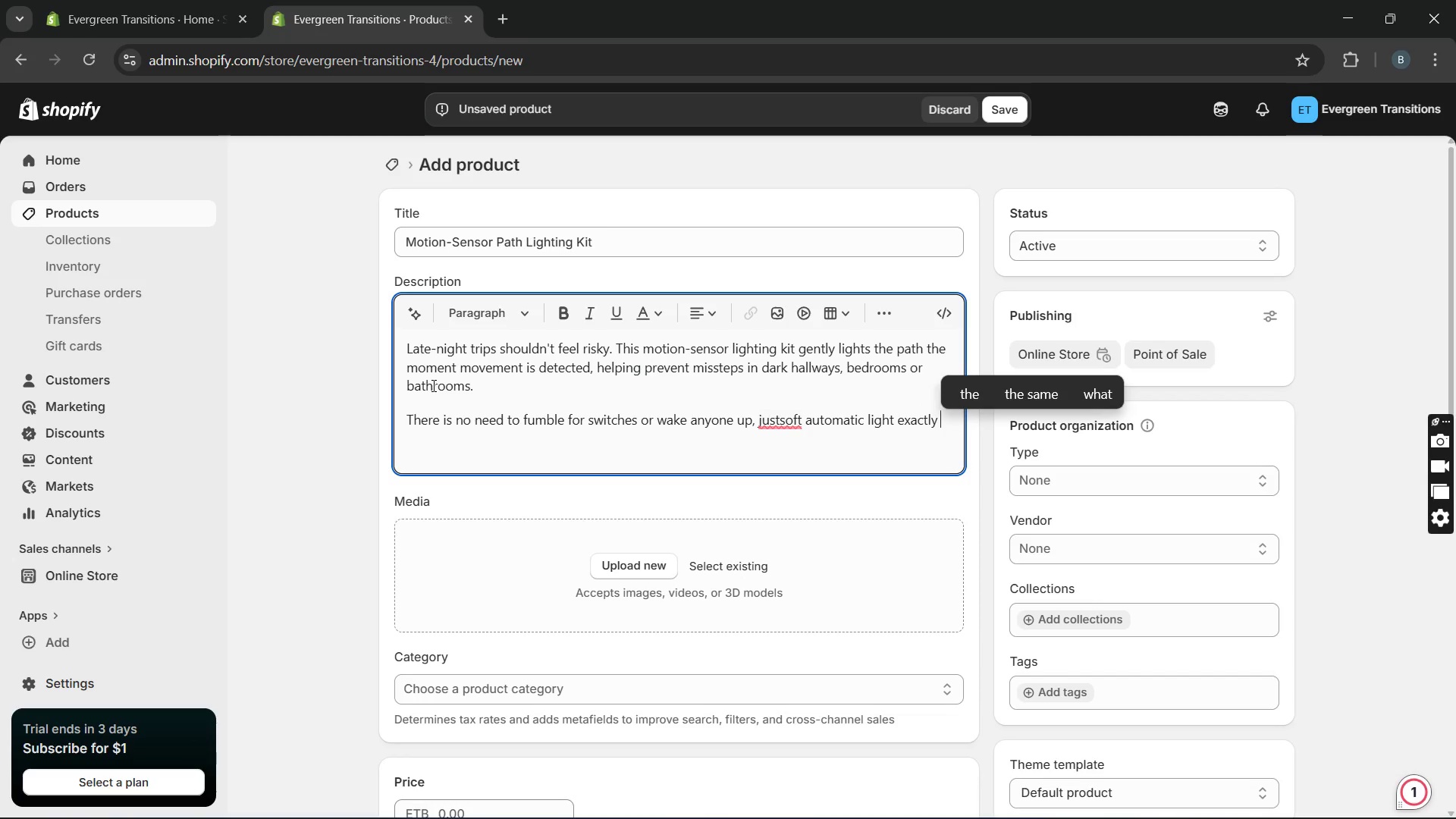 
type(whr)
key(Backspace)
type(en it is needed)
 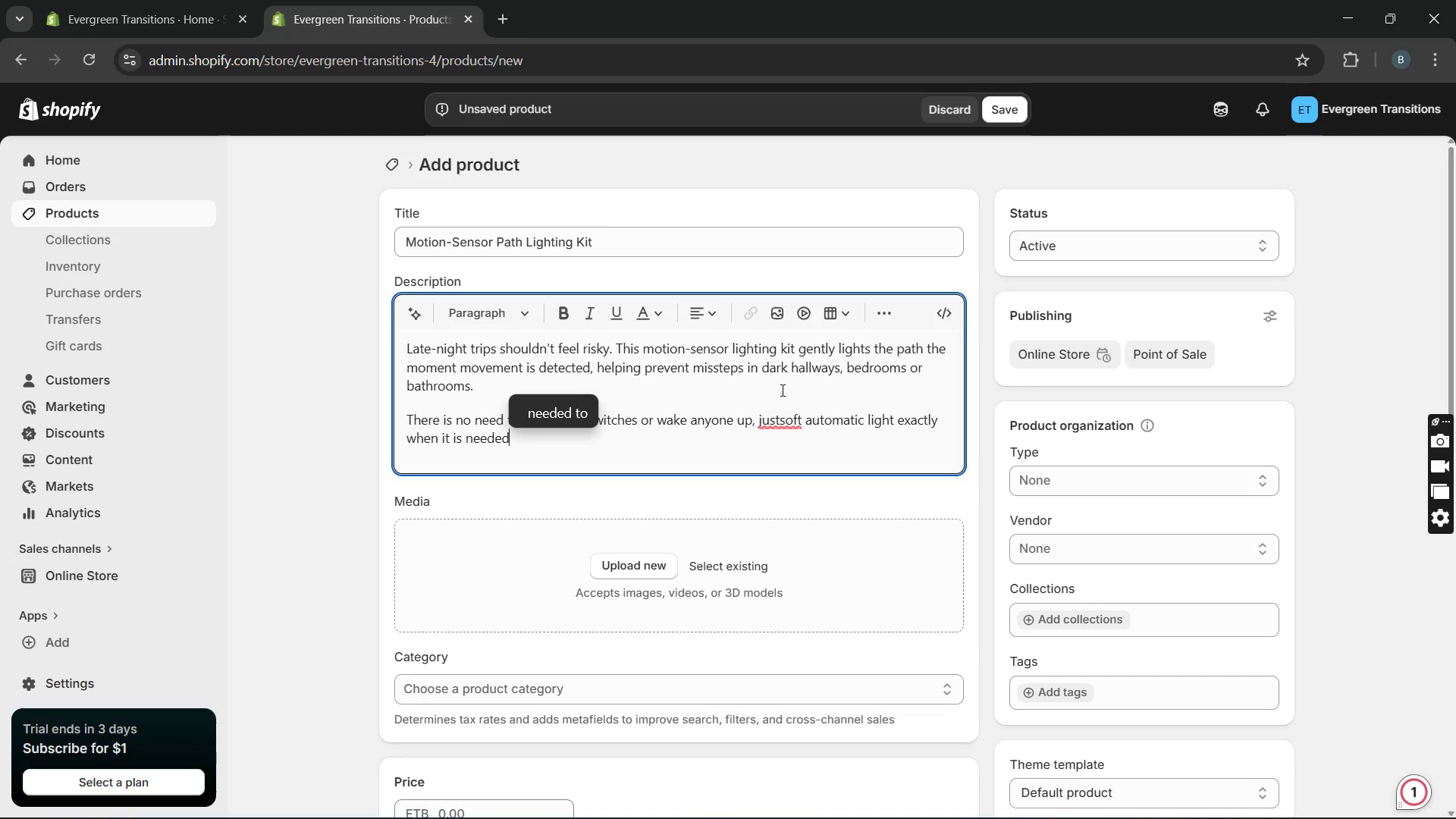 
mouse_move([785, 422])
 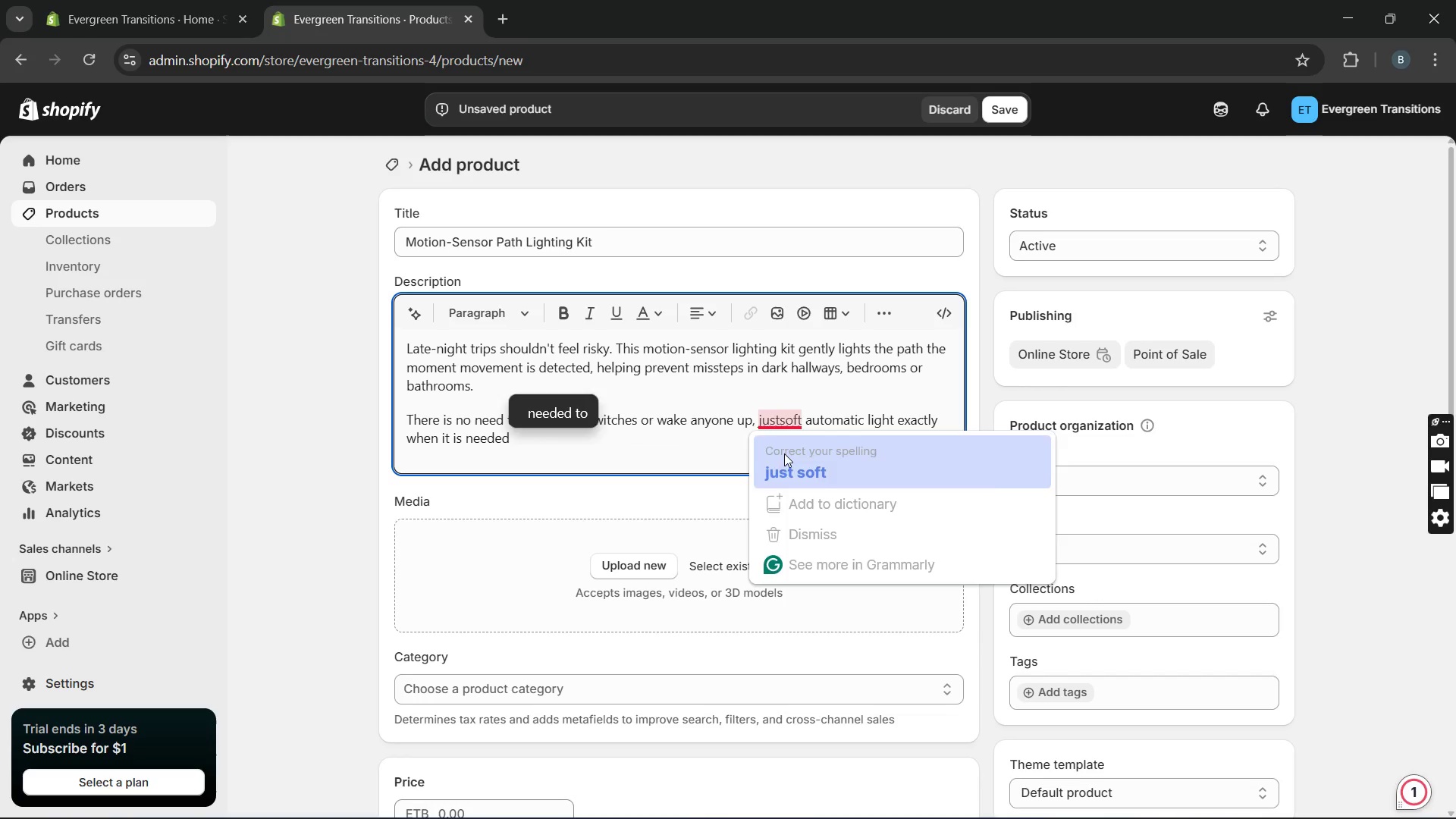 
left_click([784, 453])
 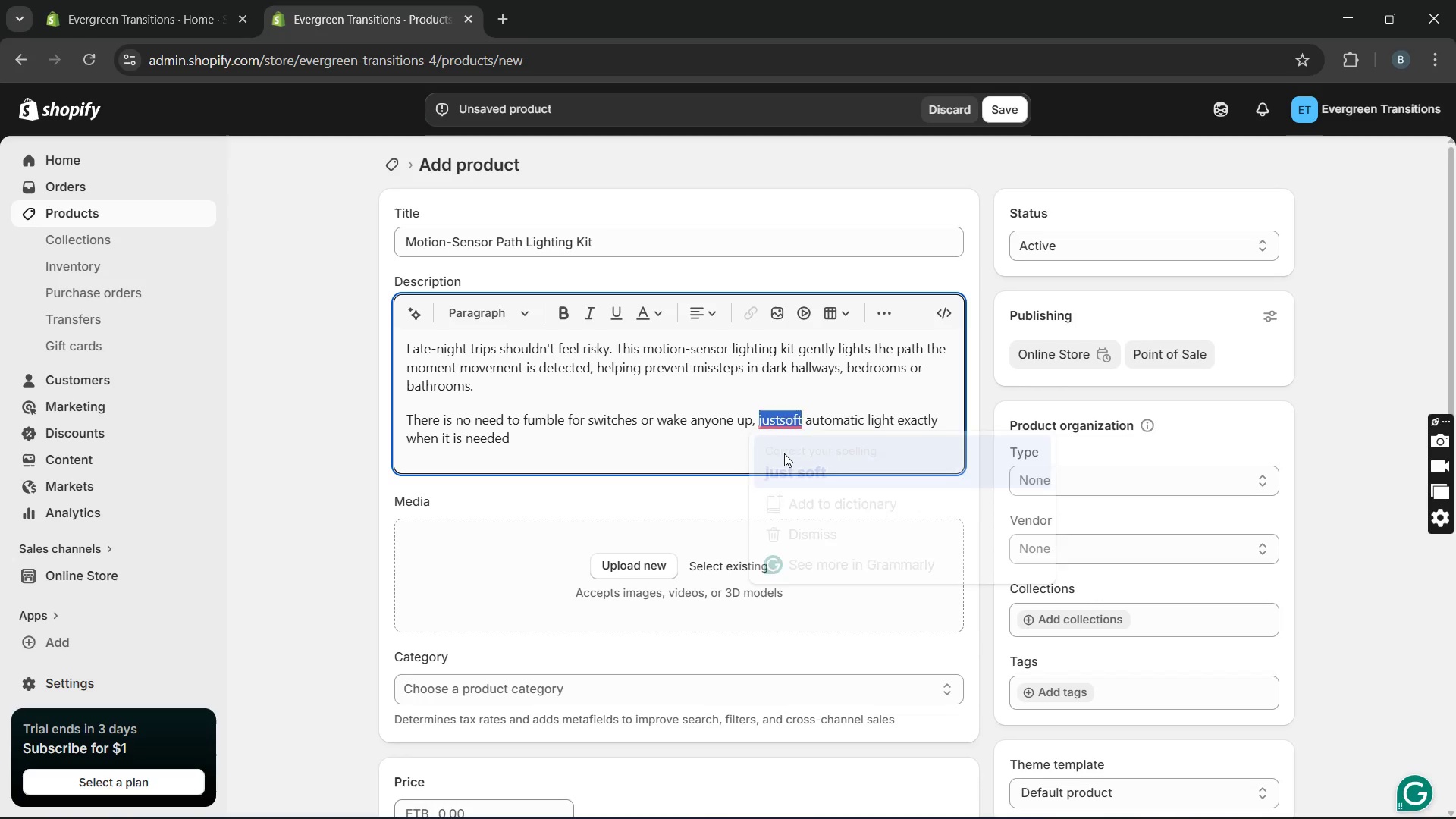 
key(Unknown)
 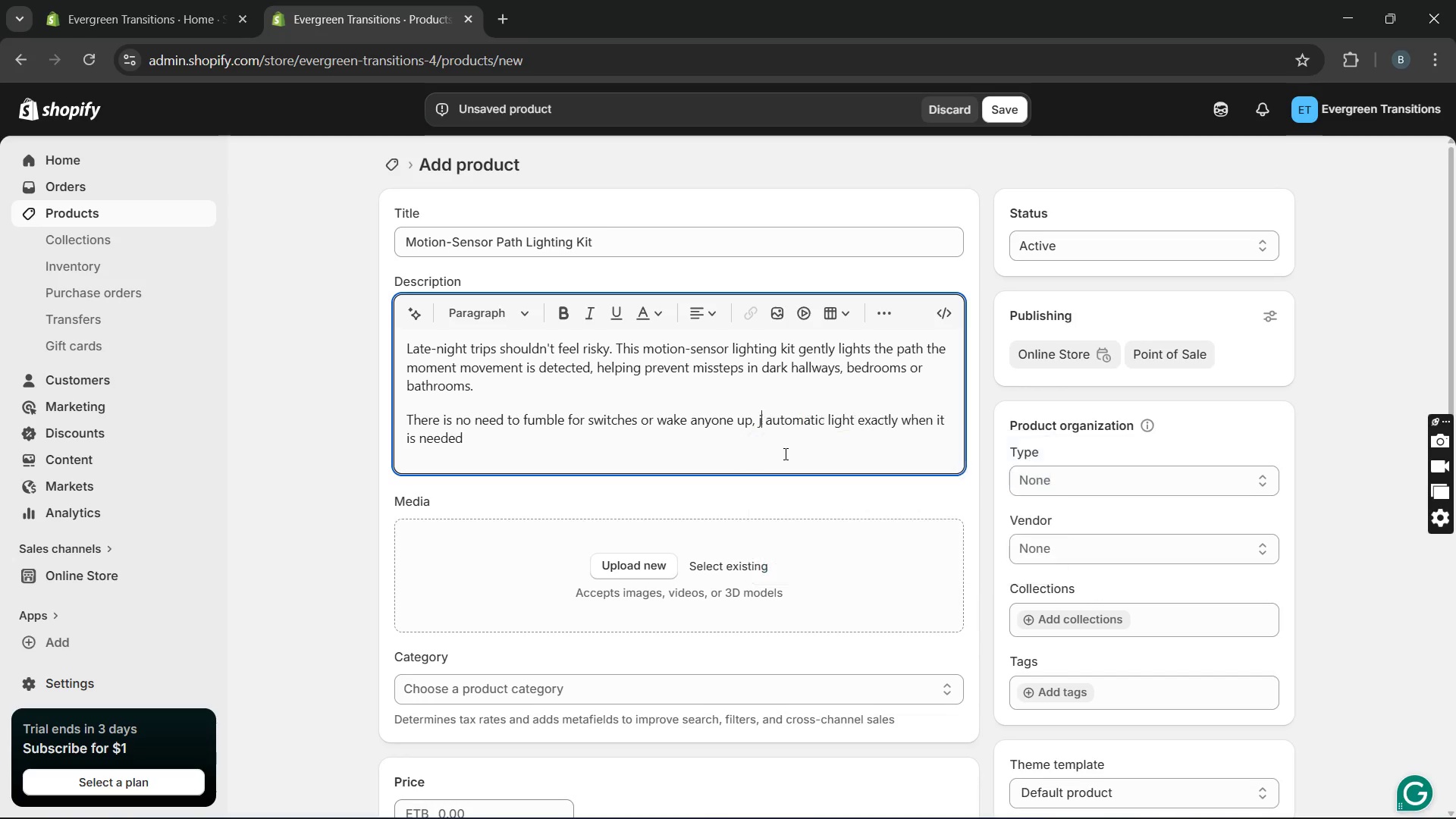 
key(Unknown)
 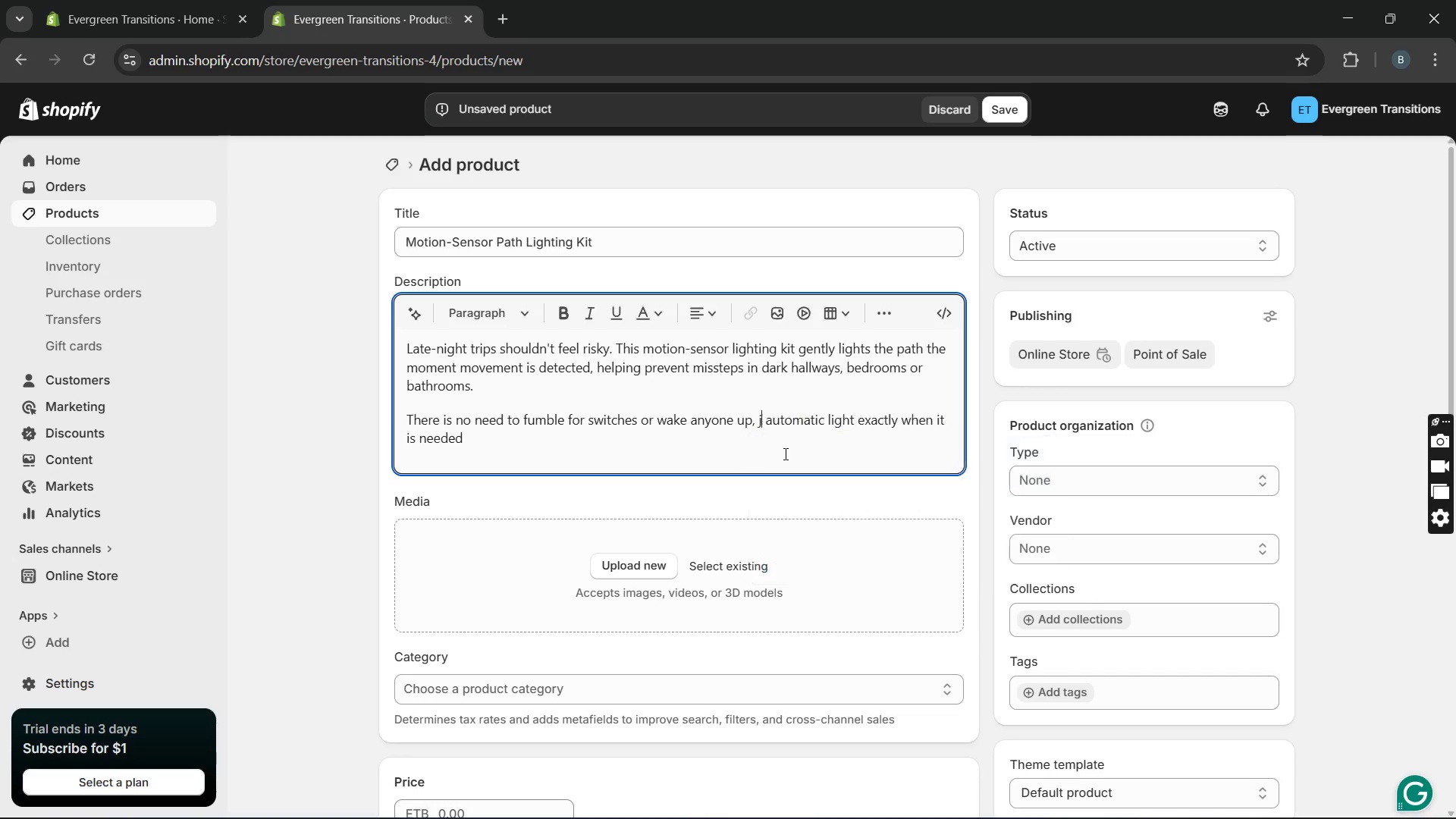 
key(Unknown)
 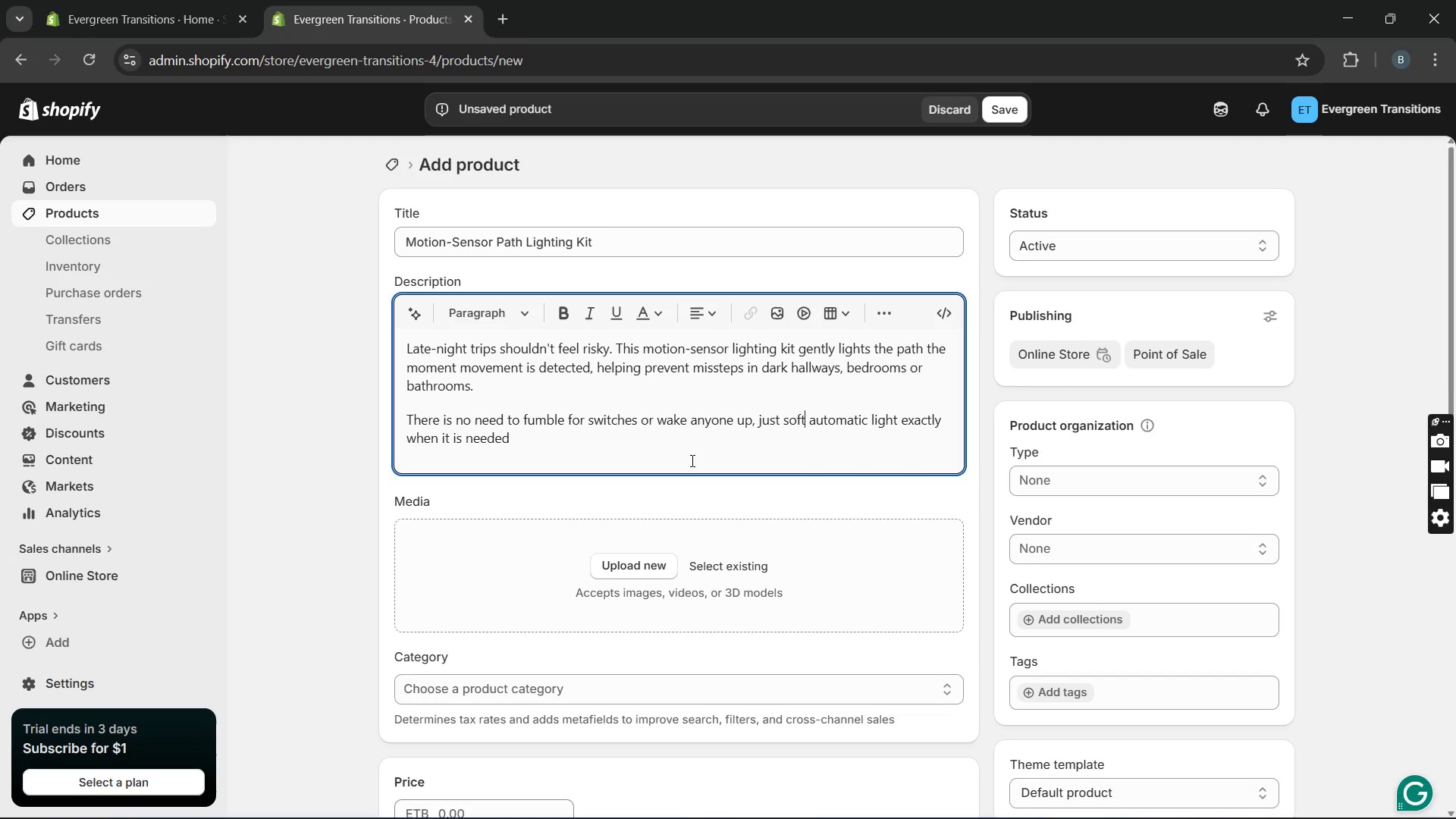 
key(Unknown)
 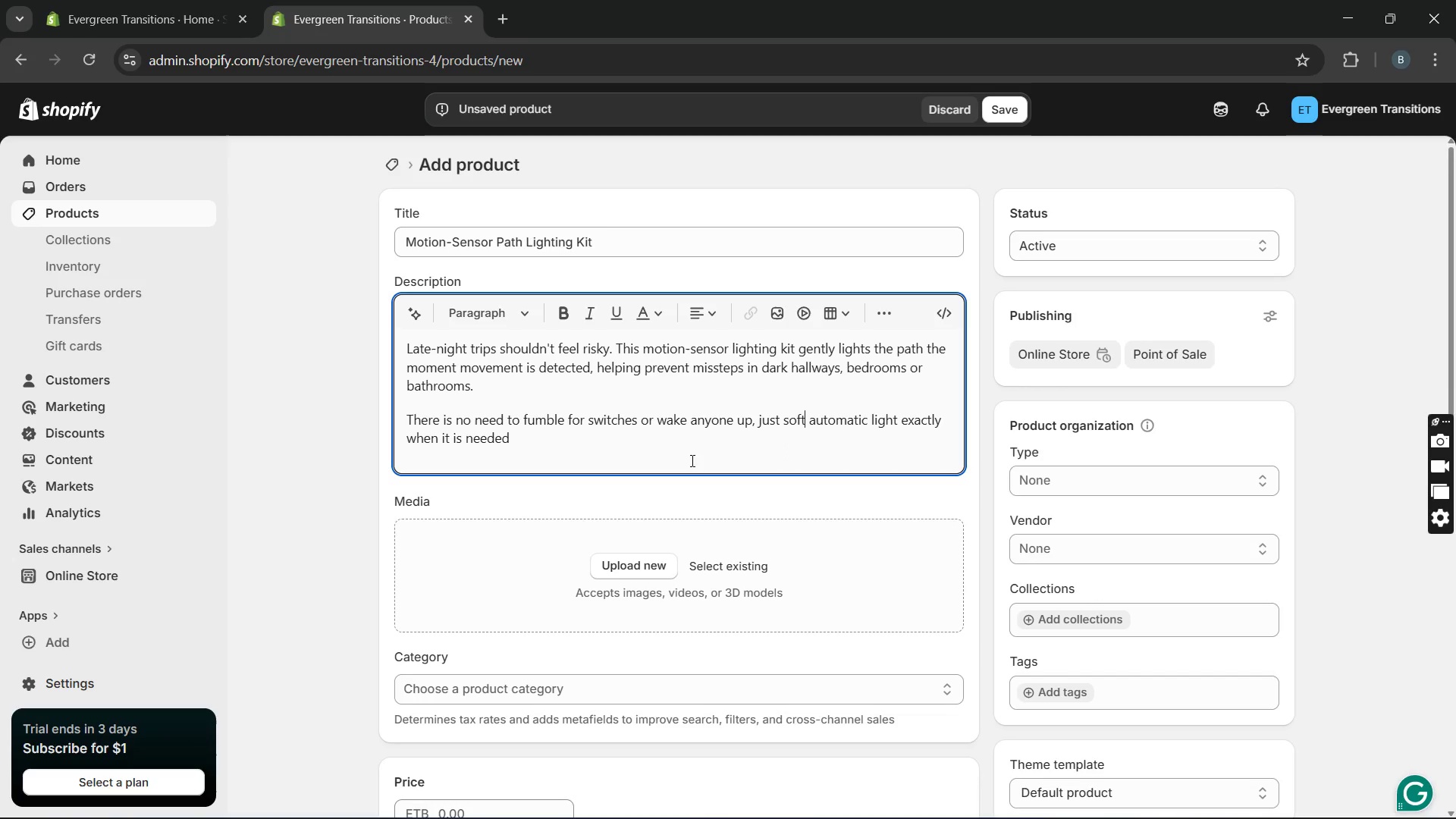 
key(Unknown)
 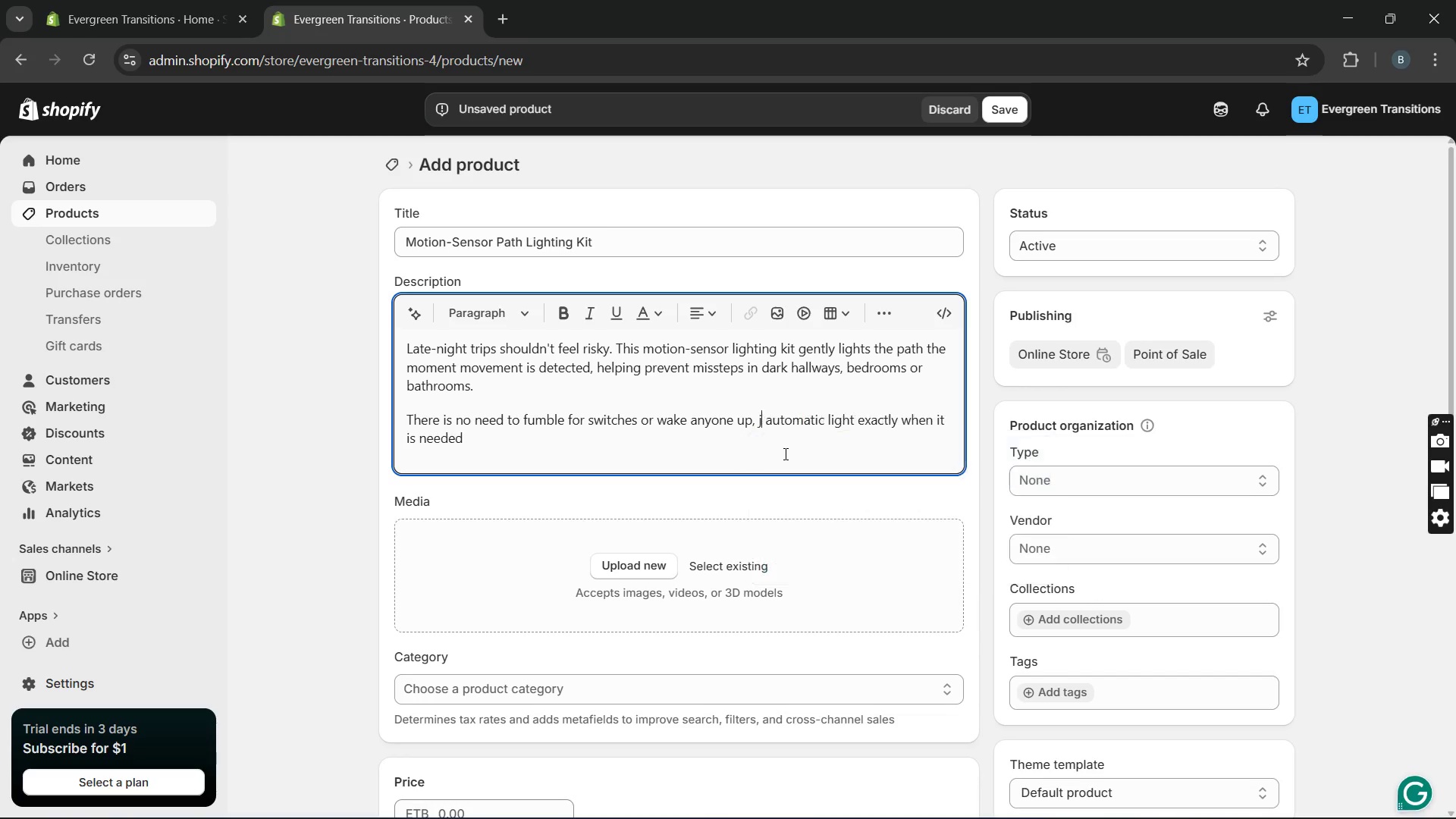 
key(Unknown)
 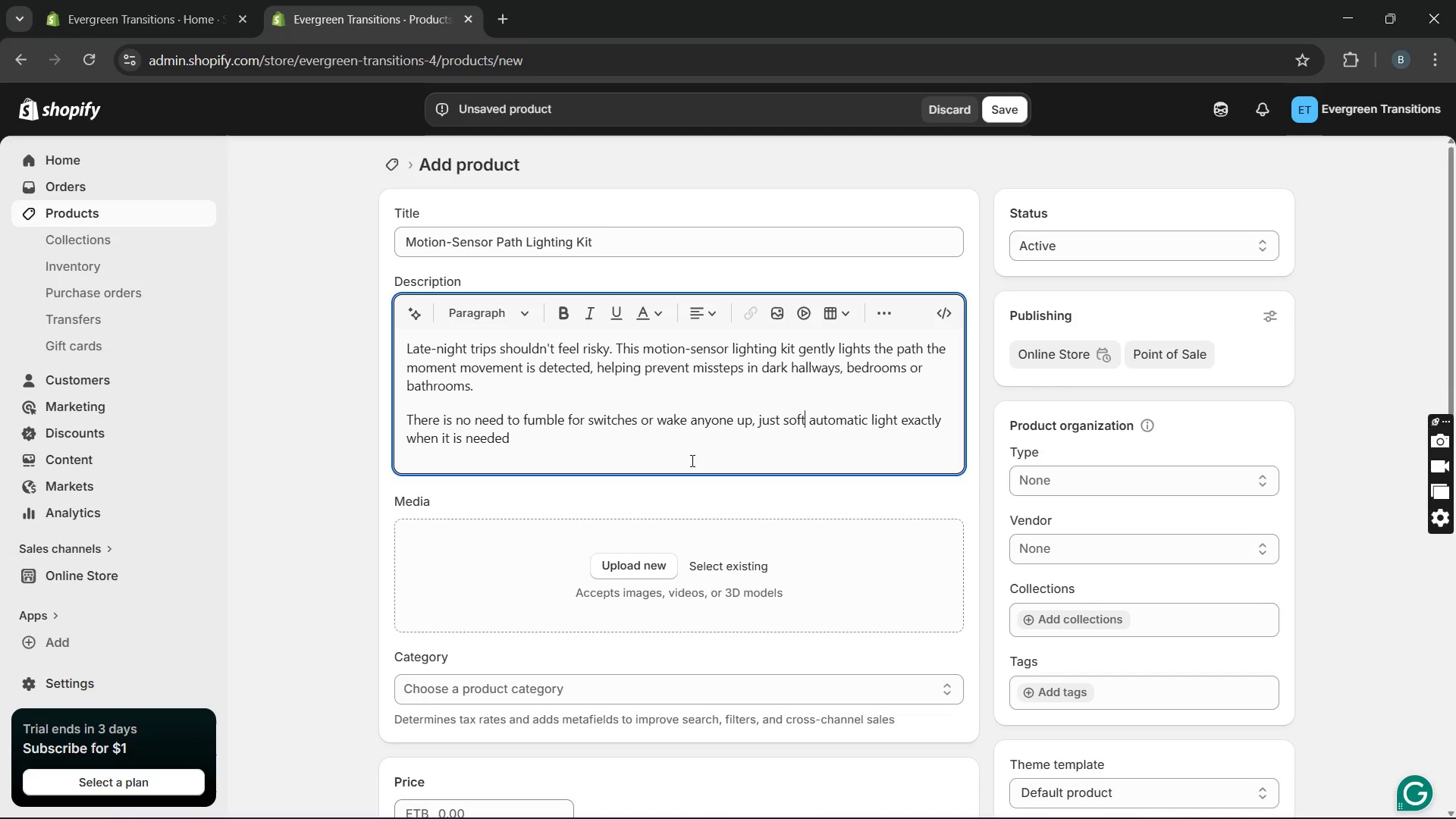 
key(Unknown)
 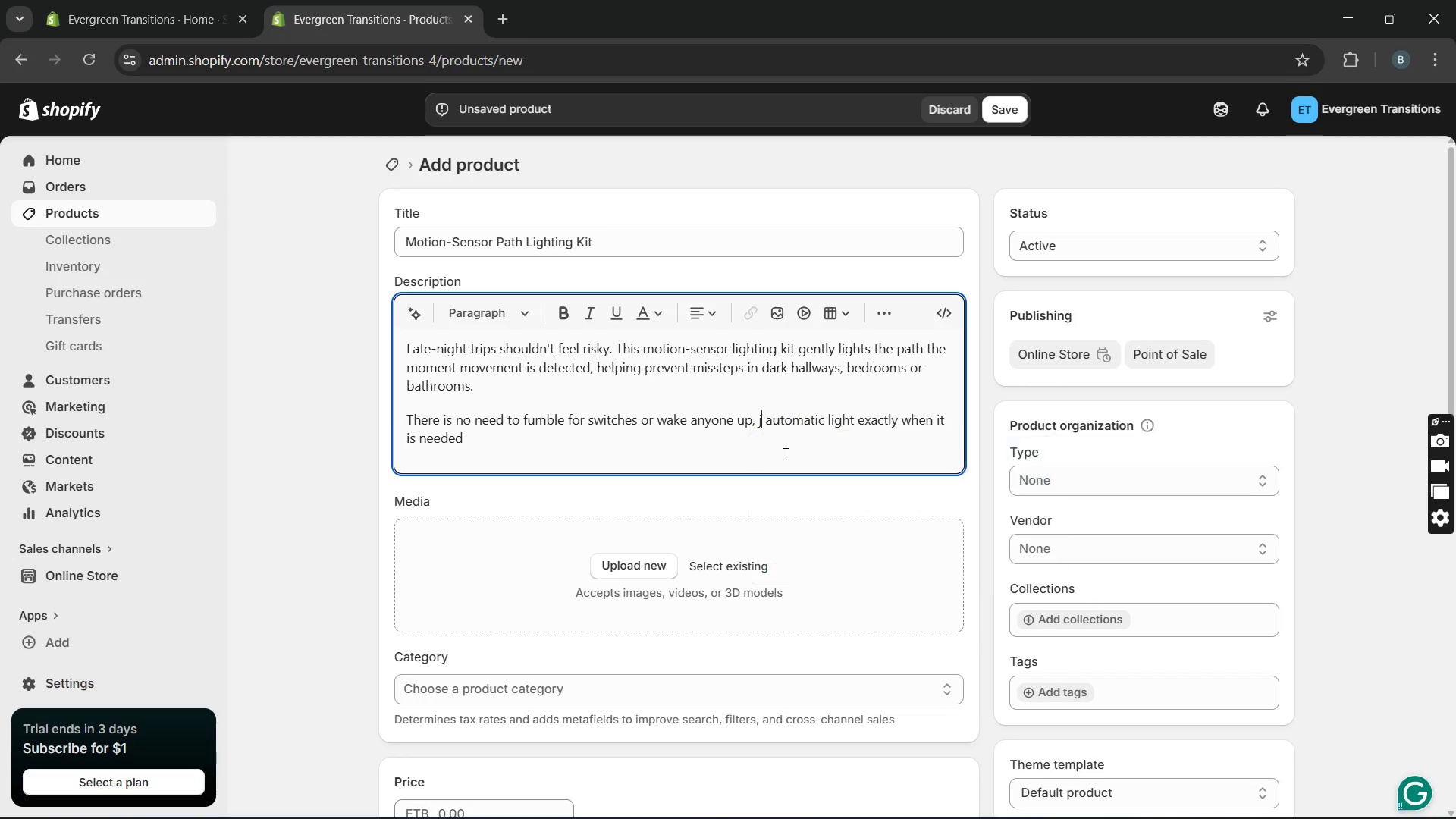 
key(Unknown)
 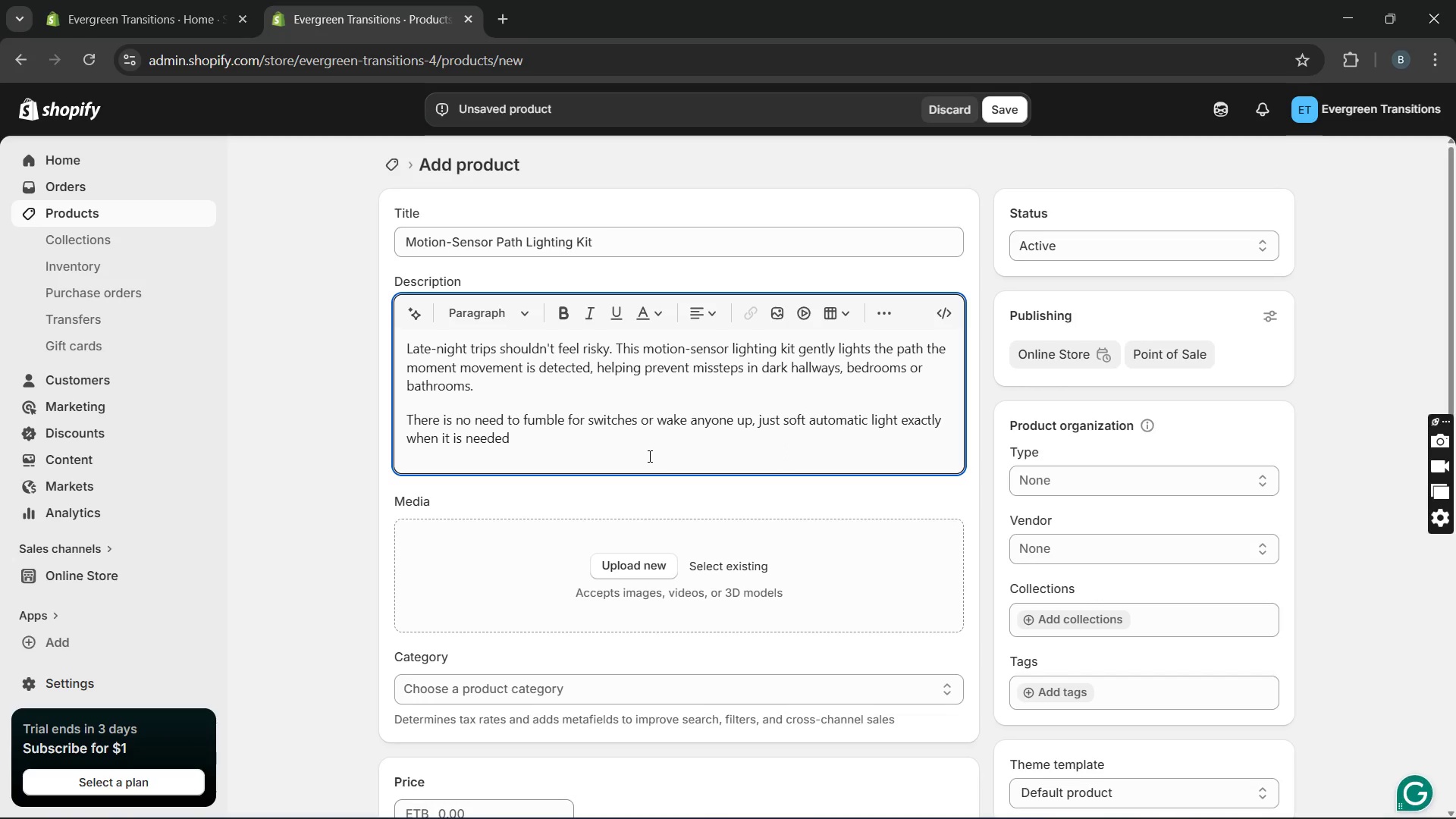 
key(Unknown)
 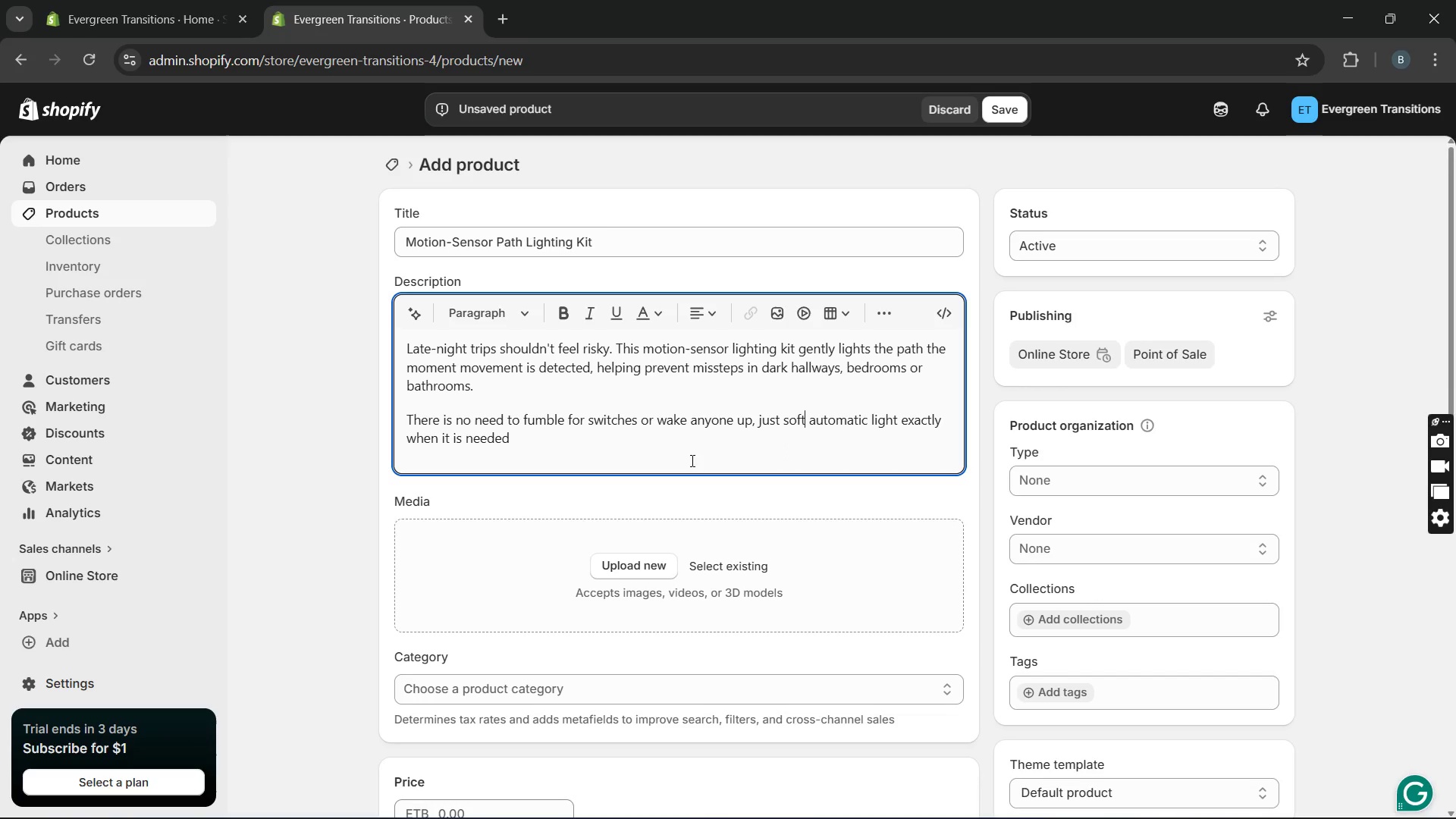 
left_click([648, 456])
 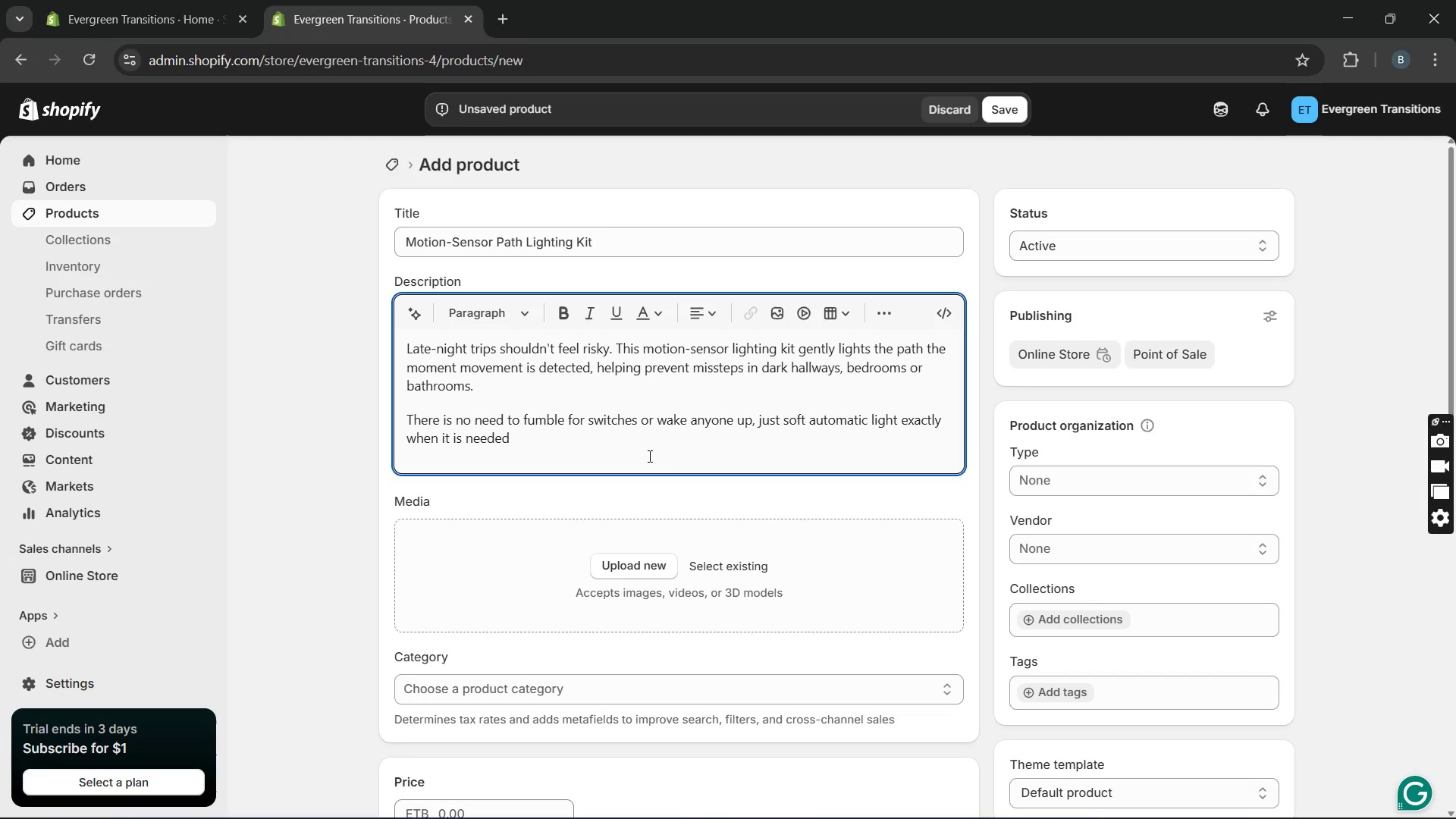 
key(Space)
 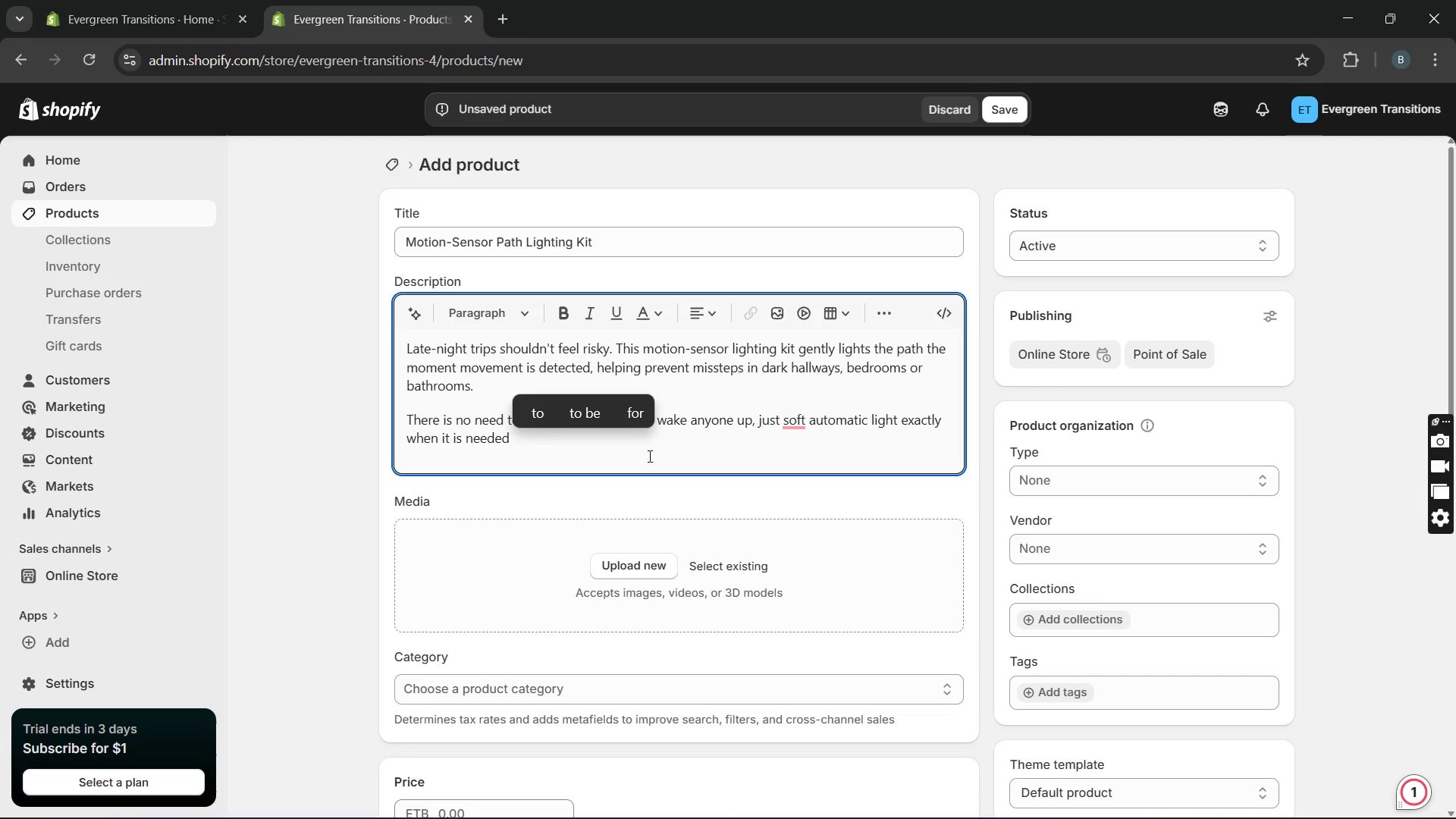 
wait(5.06)
 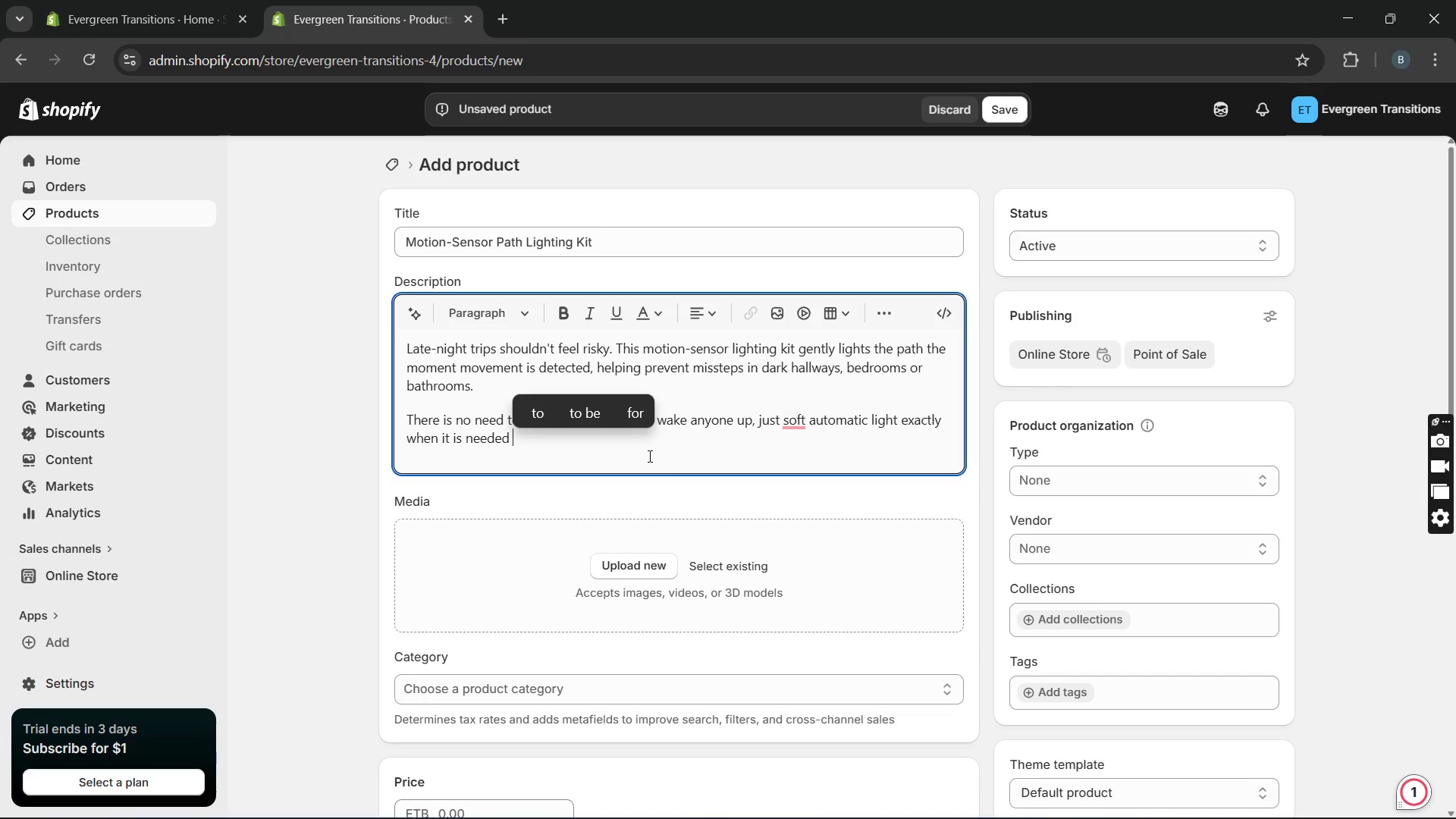 
key(Backspace)
type(. It's simple to instal)
 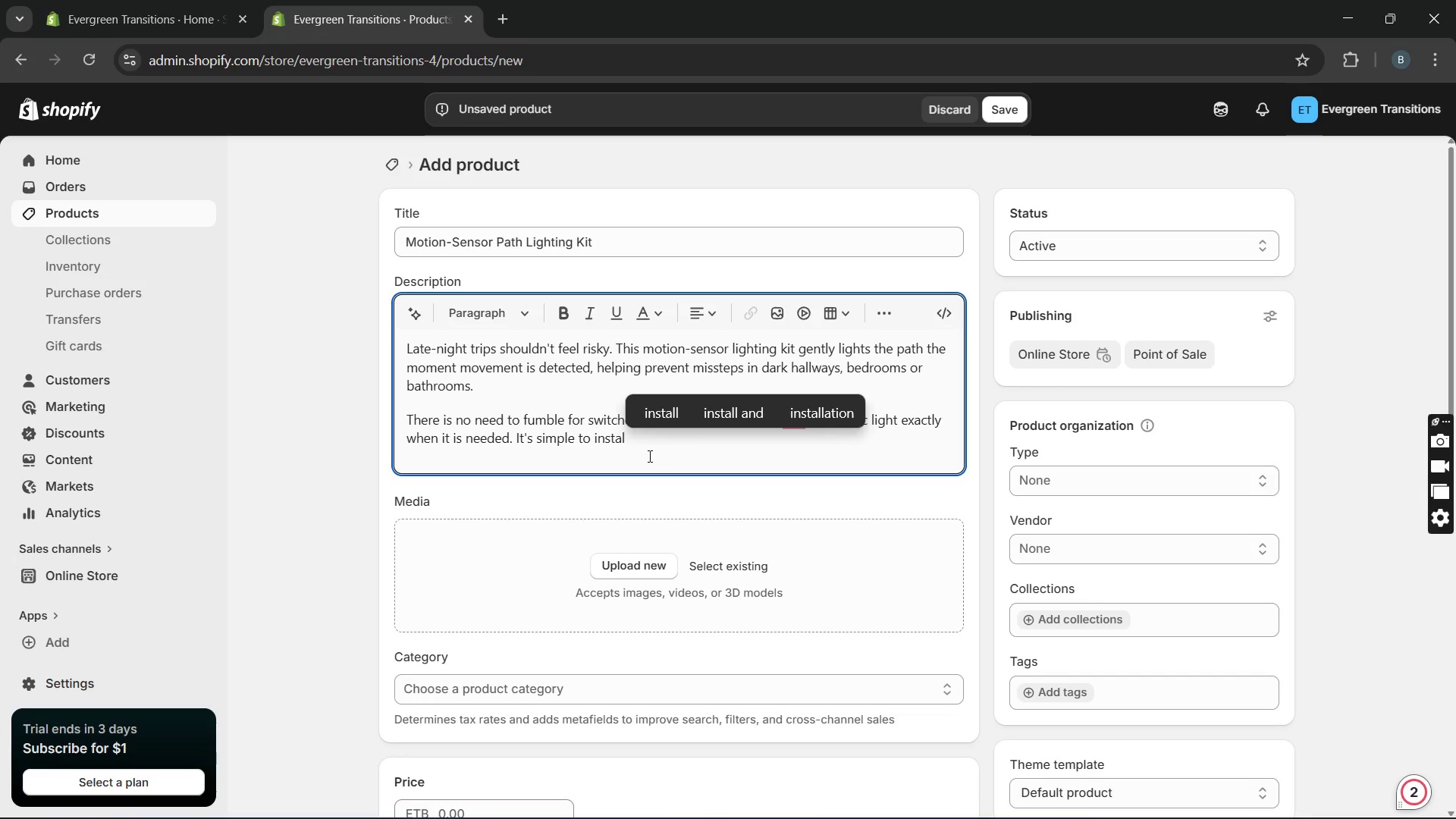 
type(, disc)
 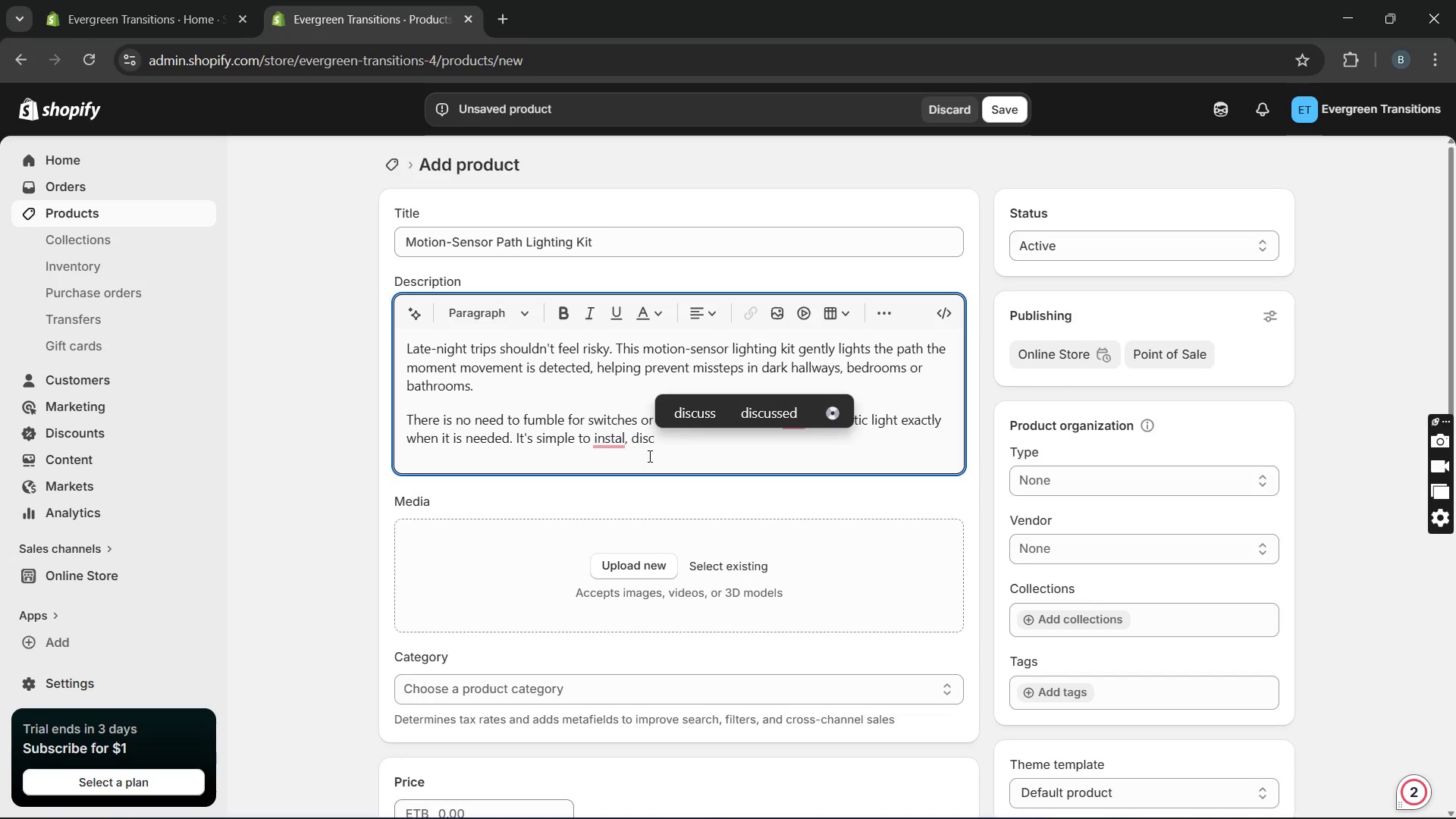 
type(reet in design, and )
 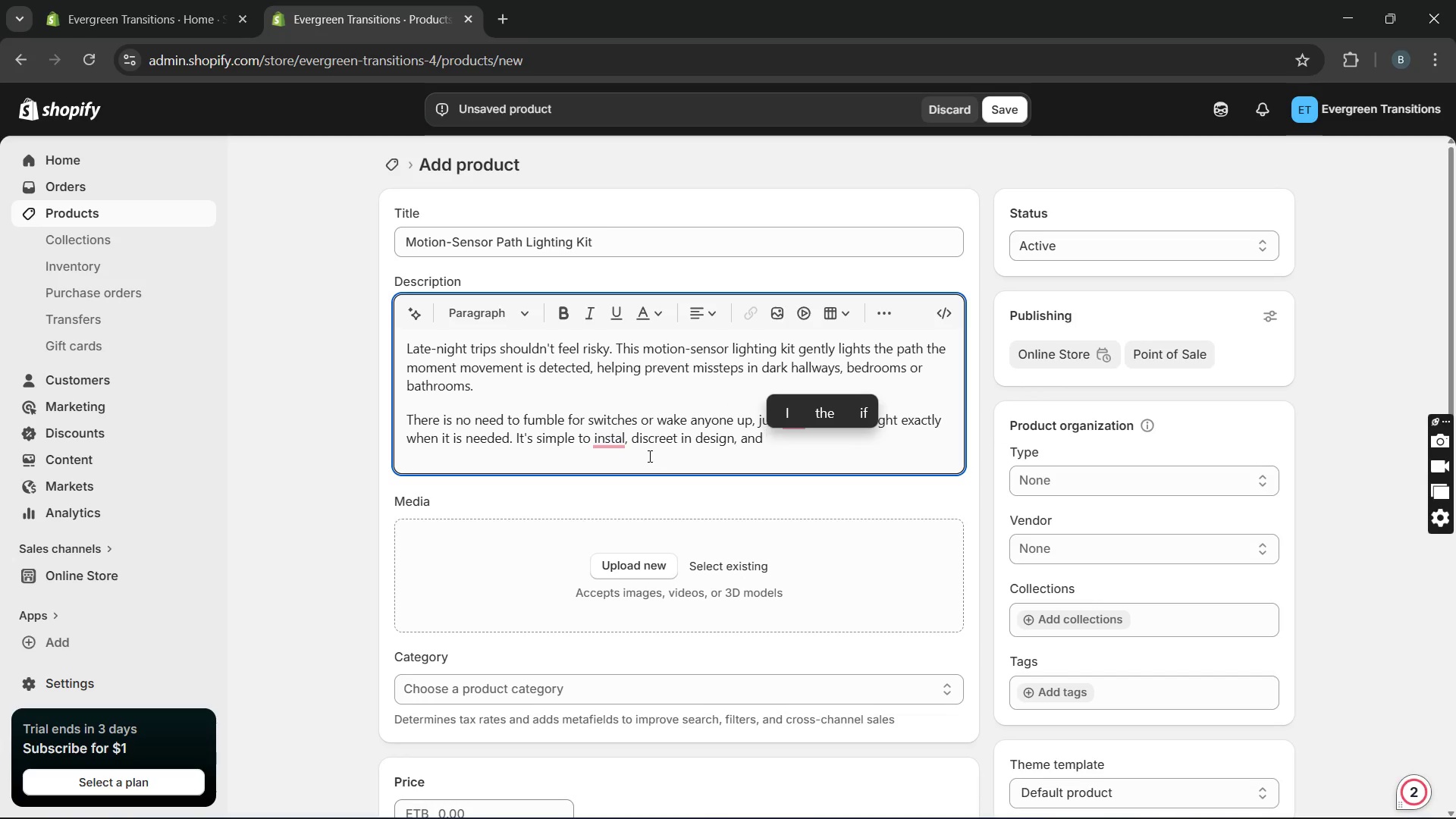 
type(made to bring )
 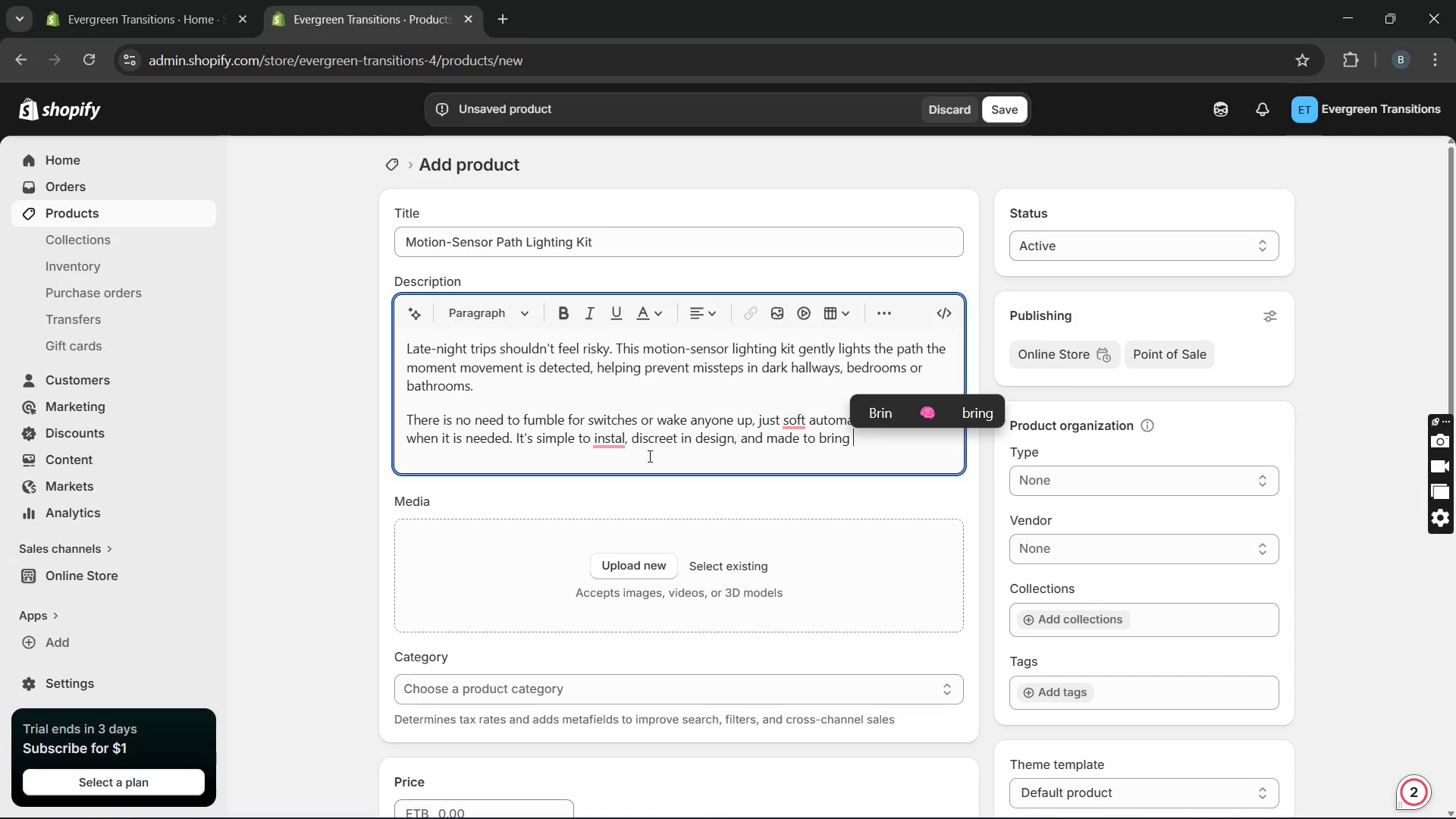 
type(confidence back to everyday movementat home)
 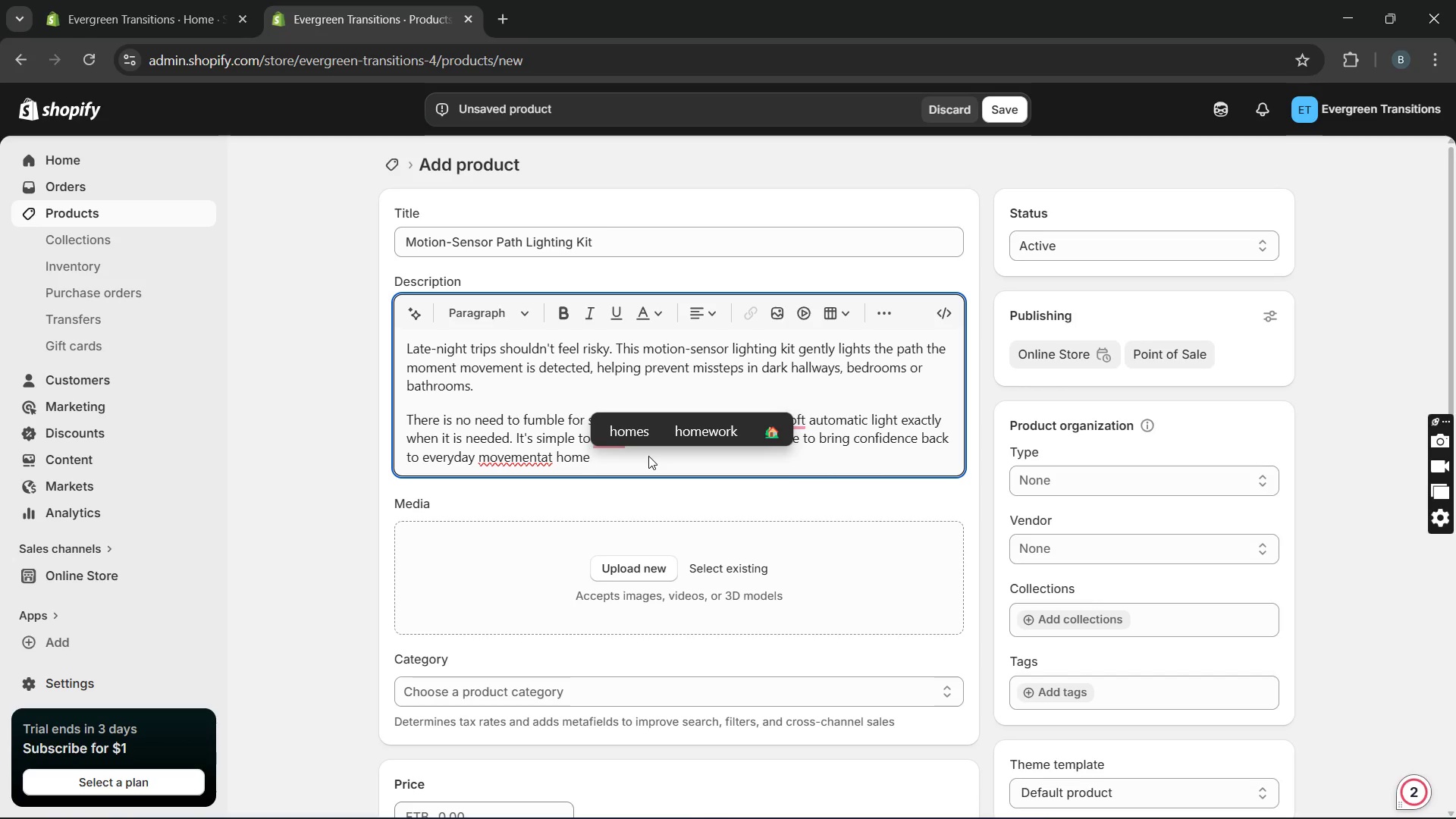 
key(Period)
 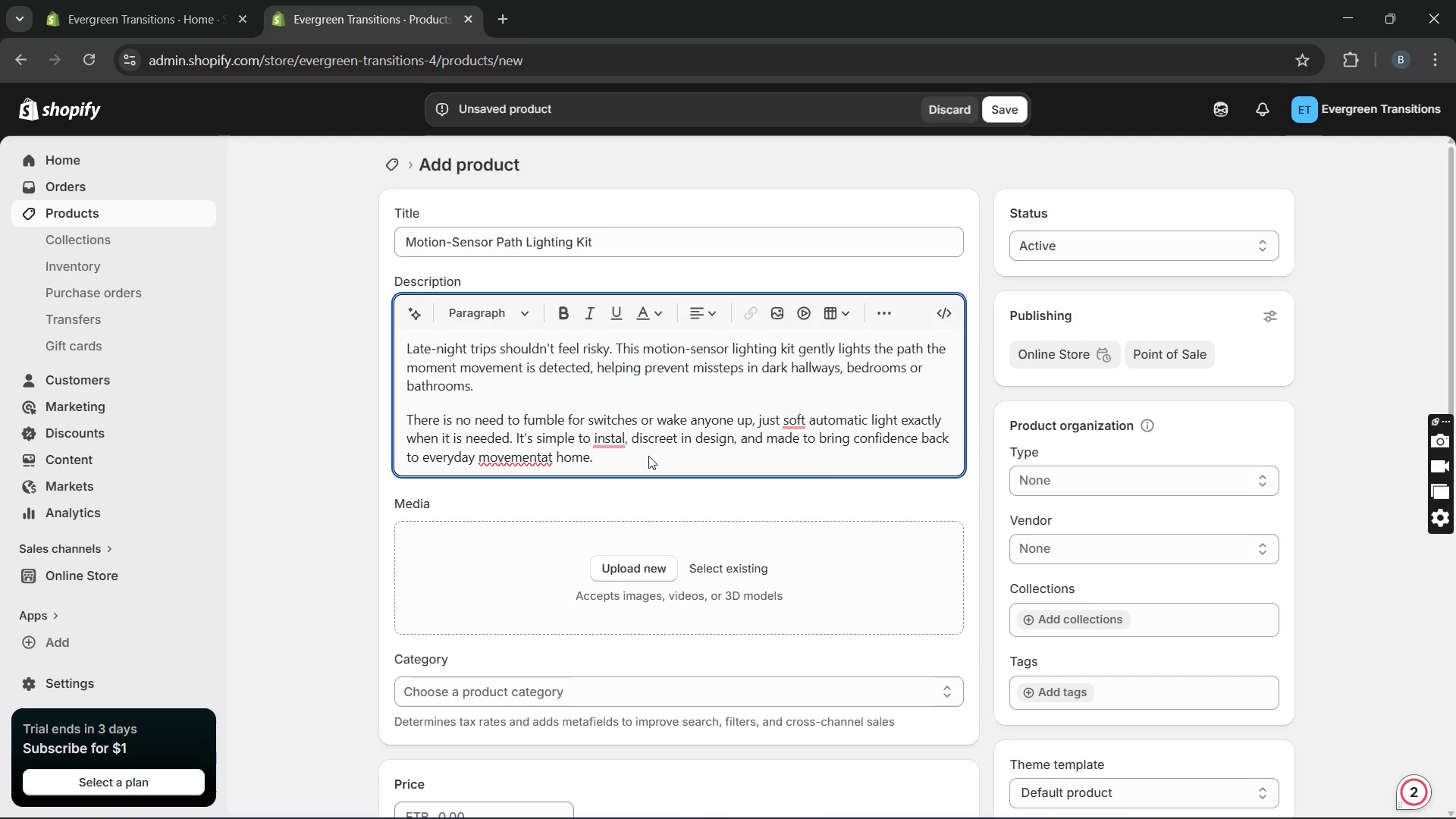 
key(ArrowLeft)
 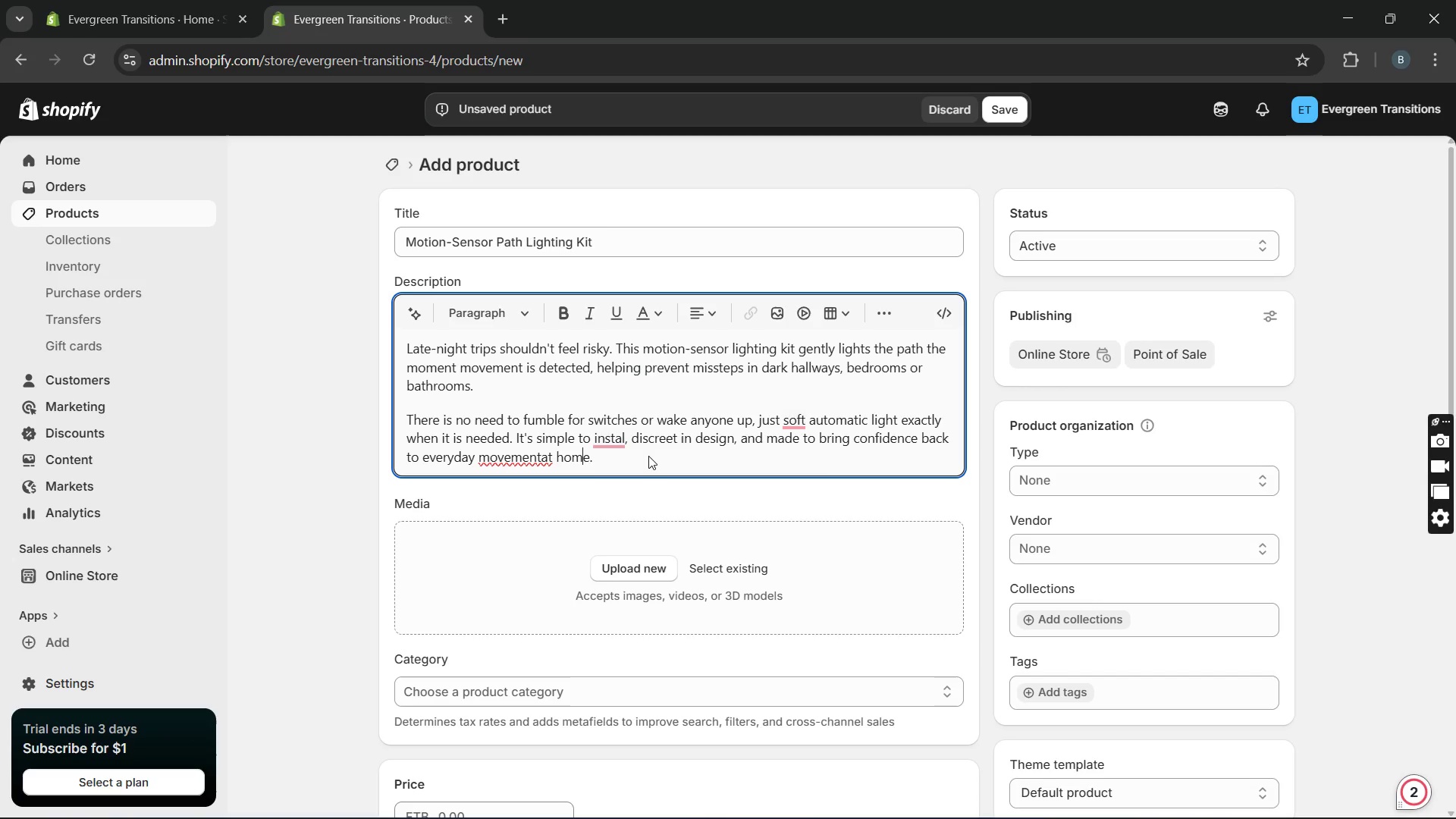 
key(ArrowLeft)
 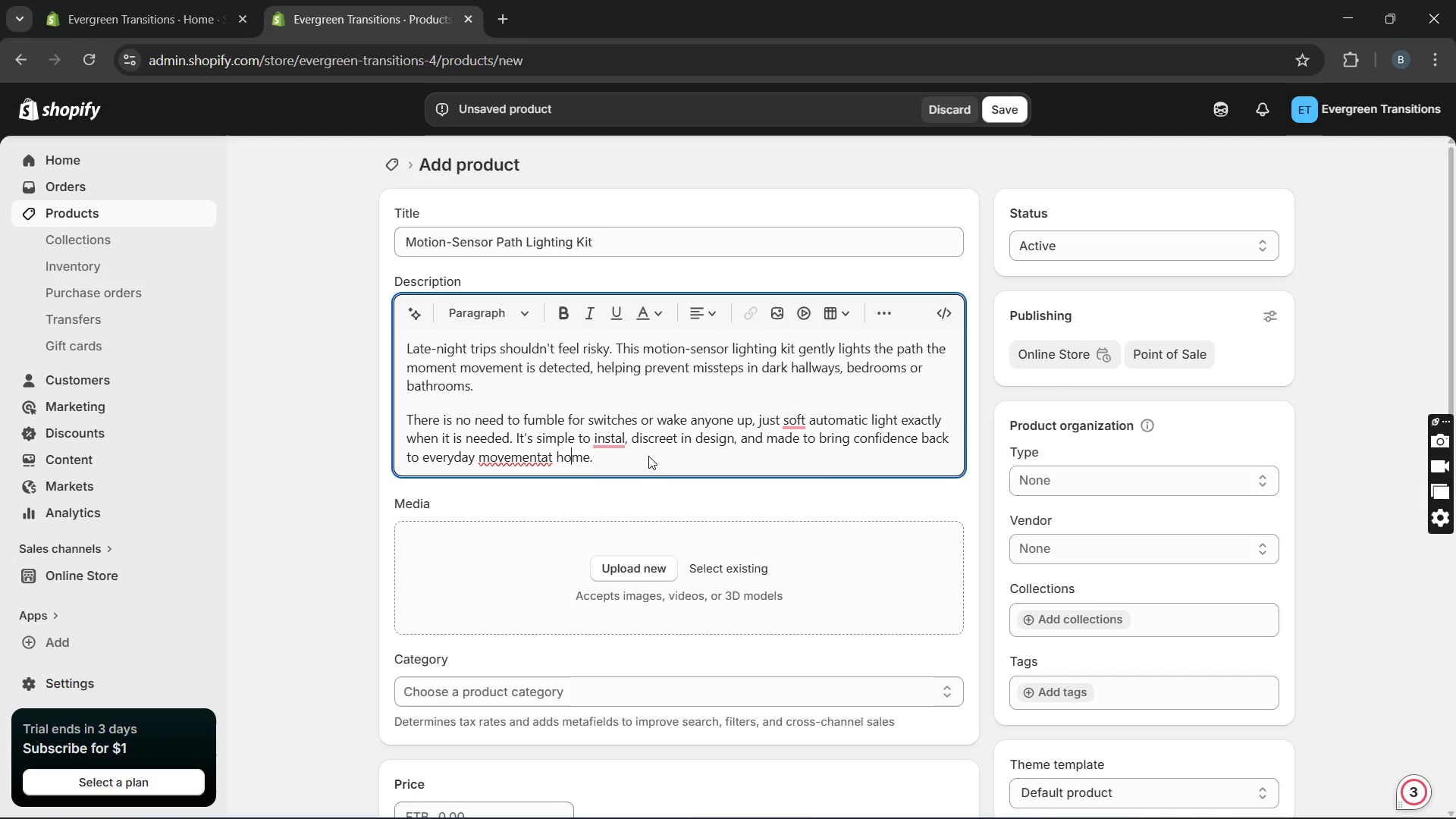 
hold_key(key=ArrowLeft, duration=0.69)
 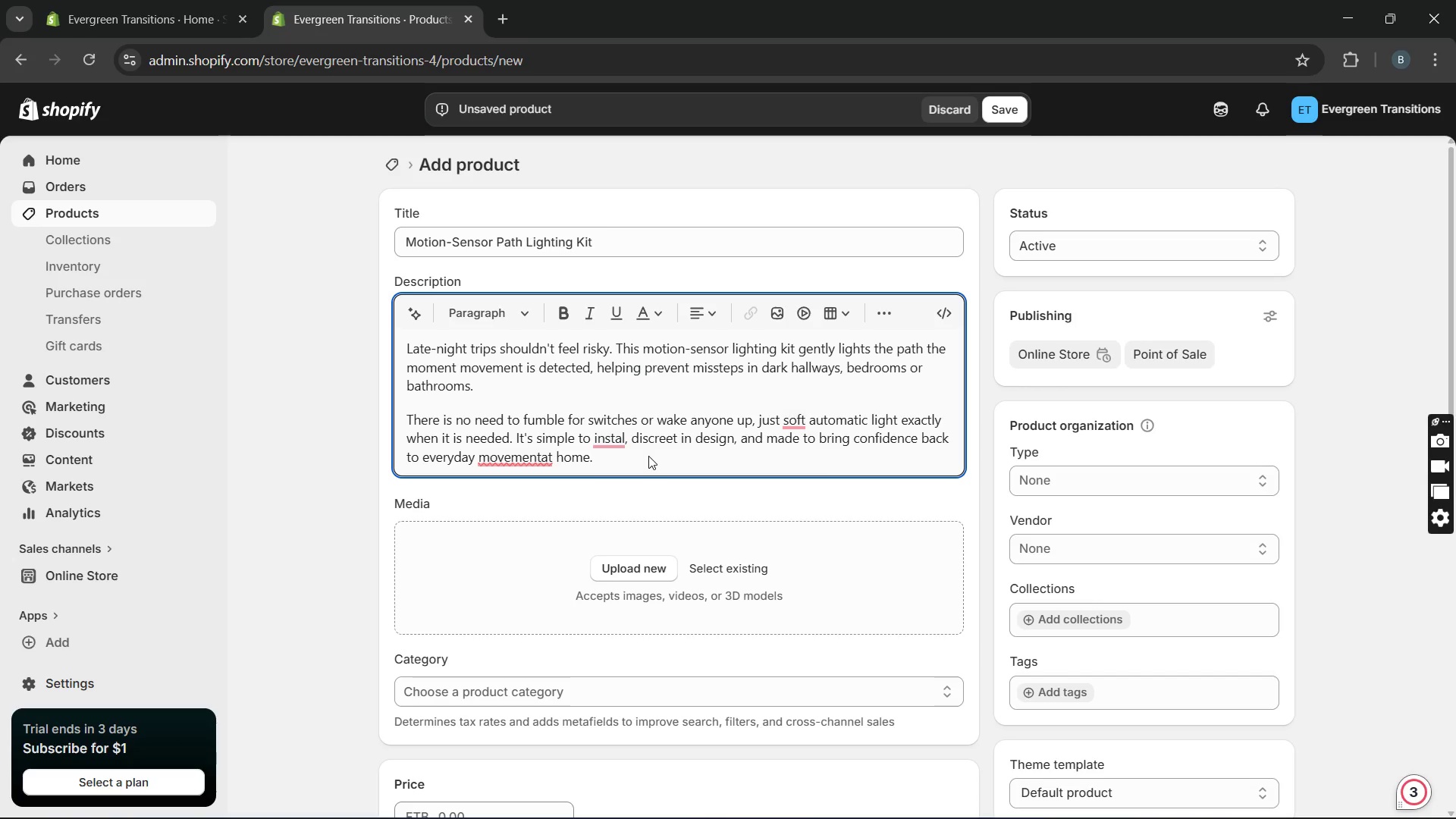 
key(ArrowRight)
 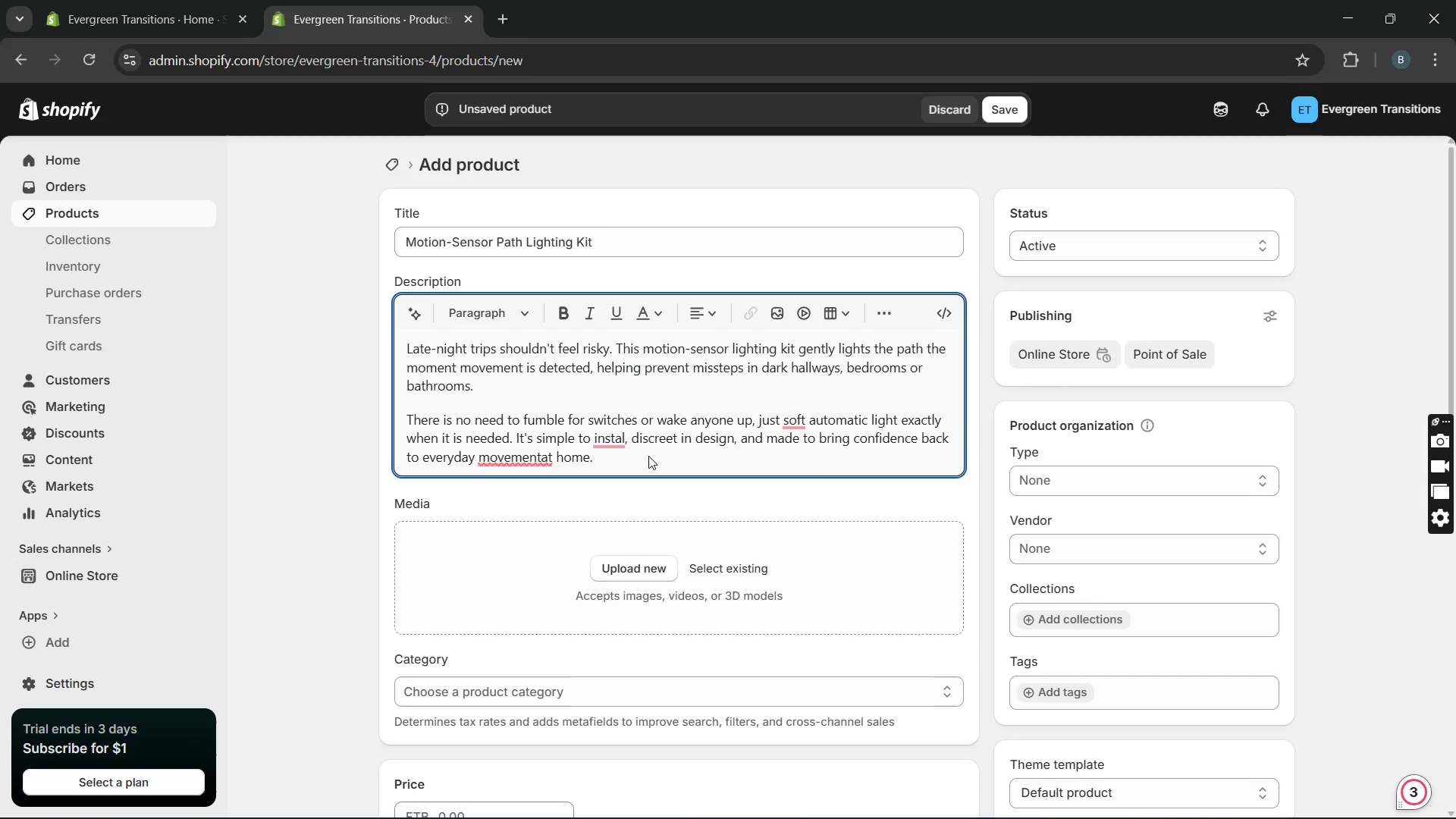 
key(Space)
 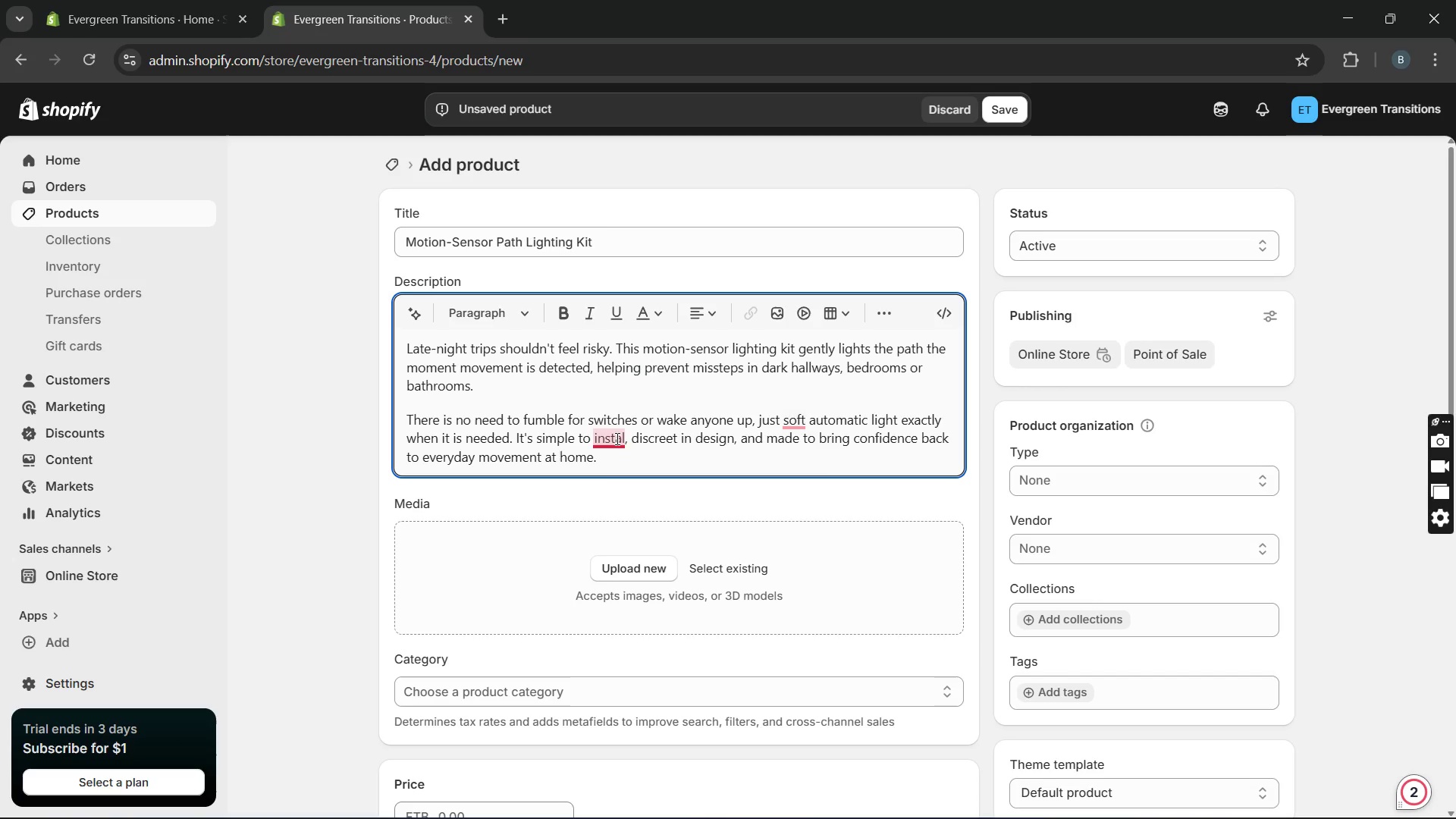 
left_click([618, 438])
 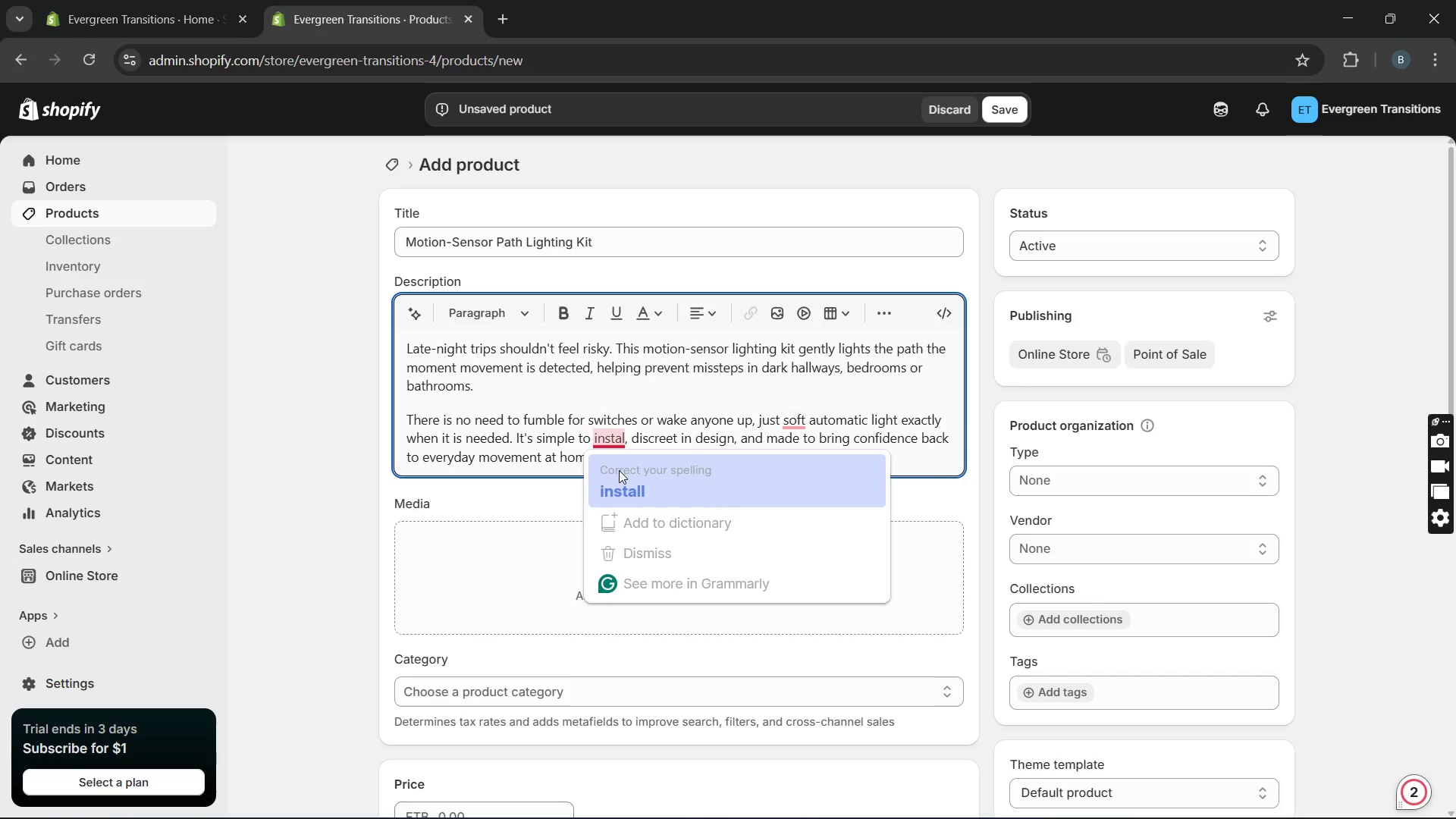 
left_click([619, 470])
 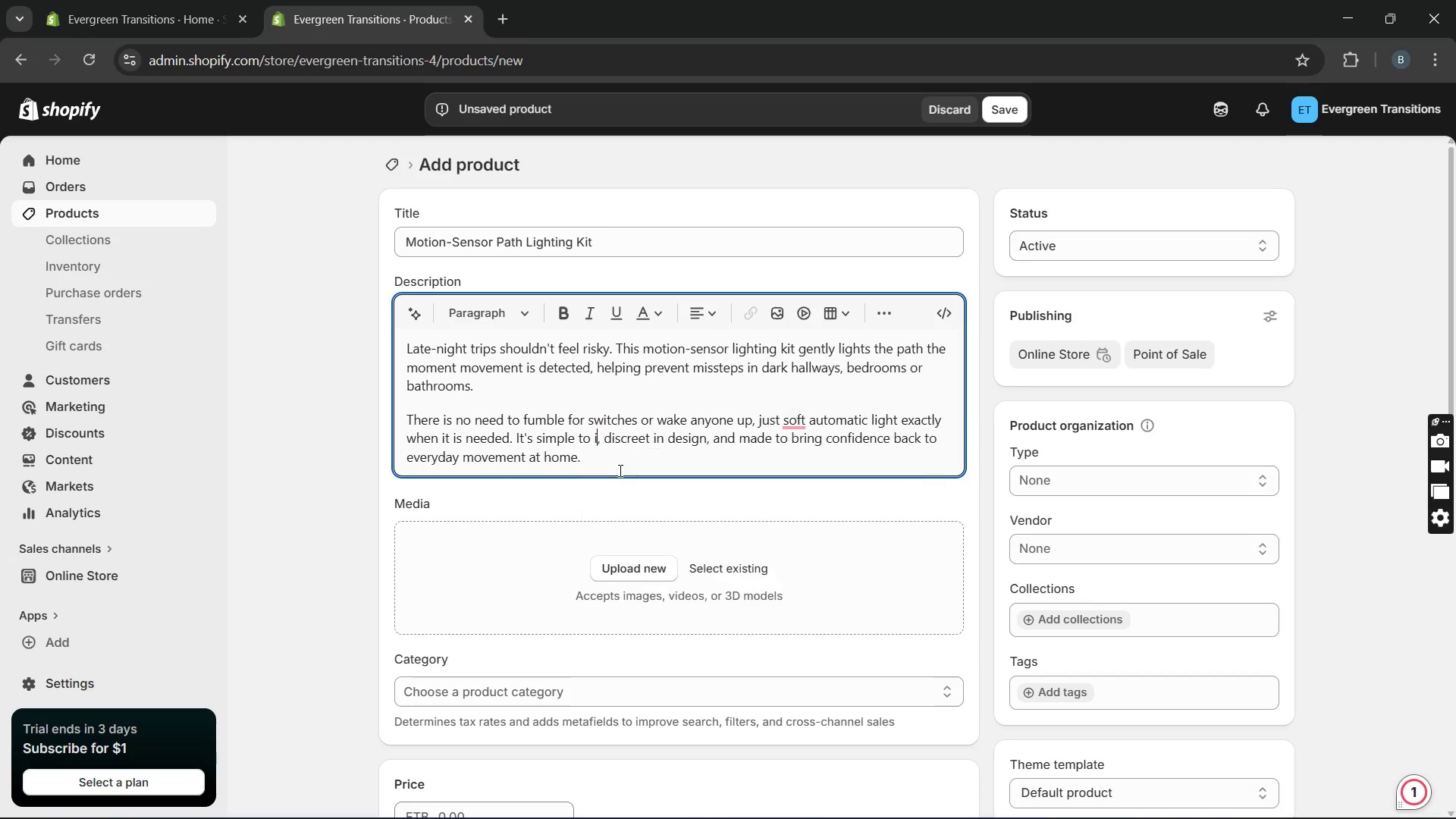 
key(Unknown)
 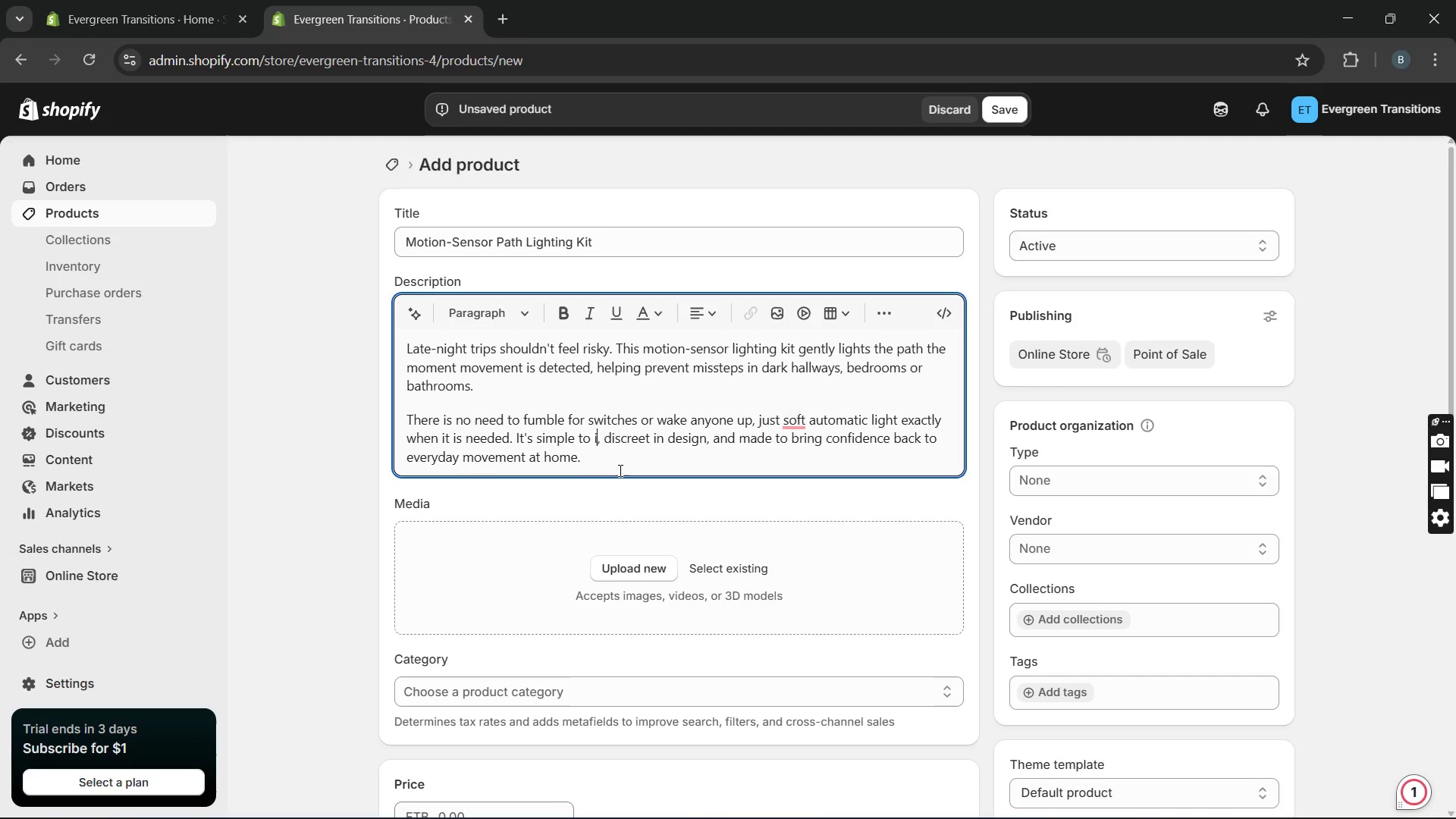 
key(Unknown)
 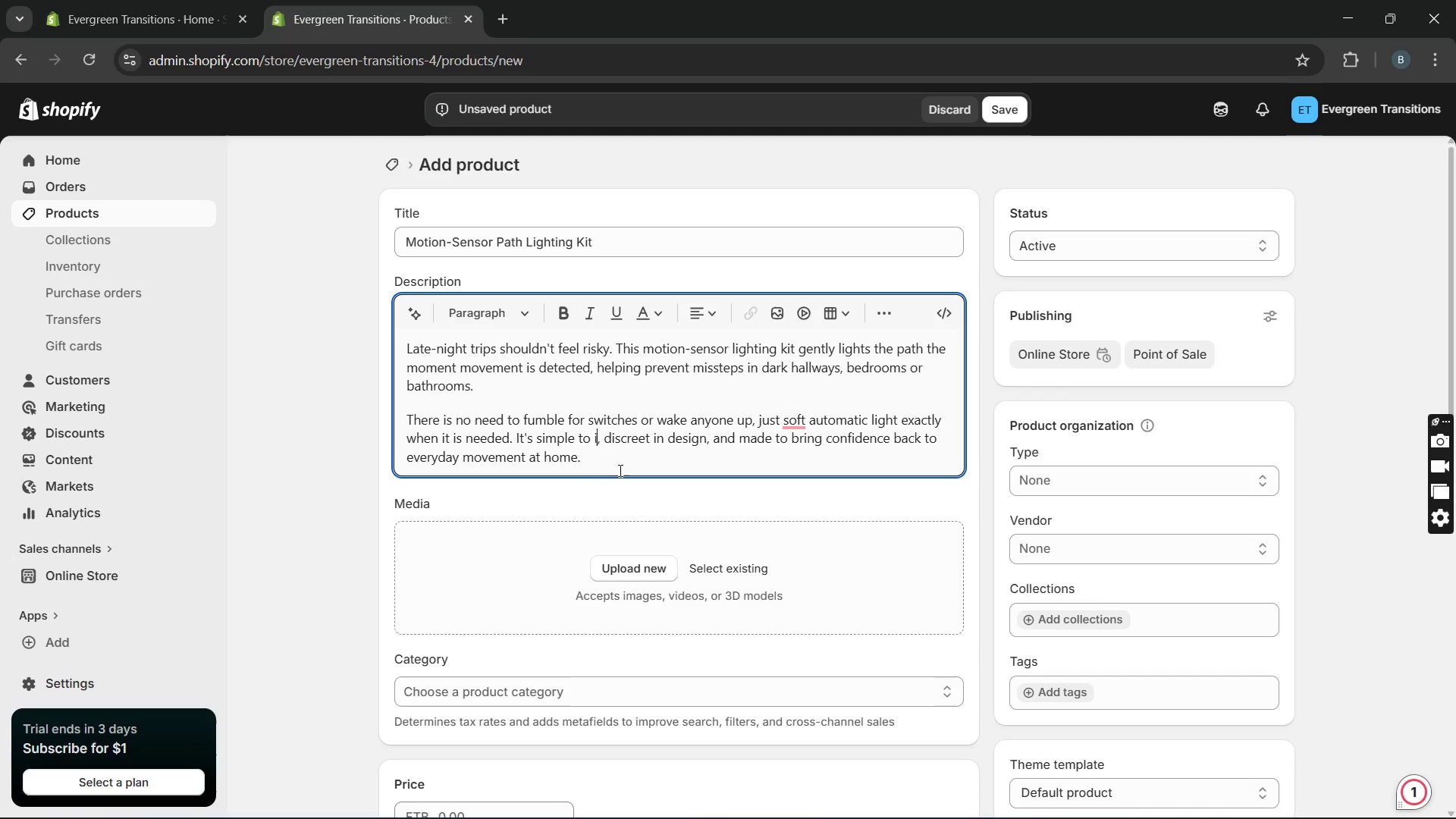 
key(Unknown)
 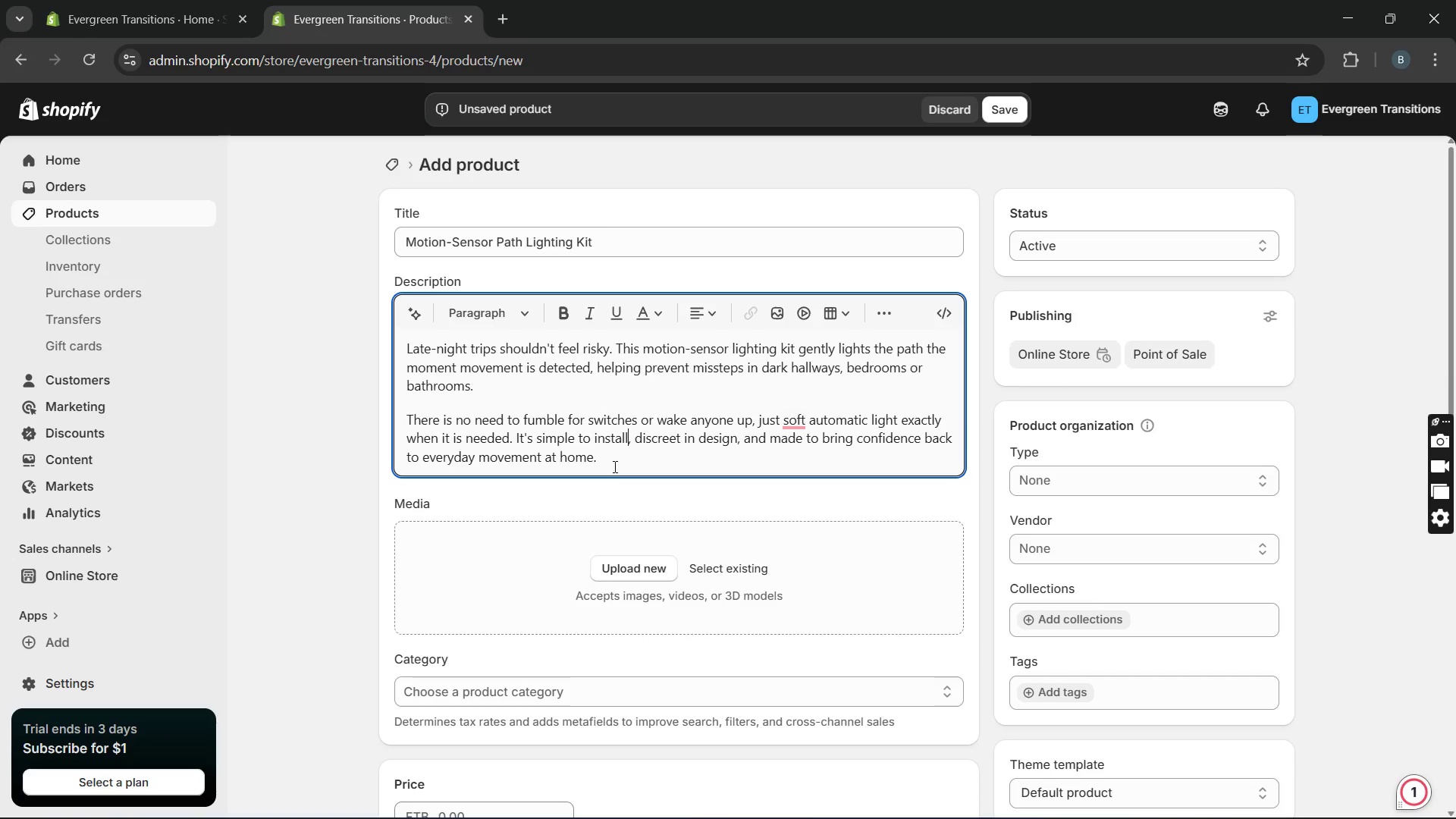 
key(Unknown)
 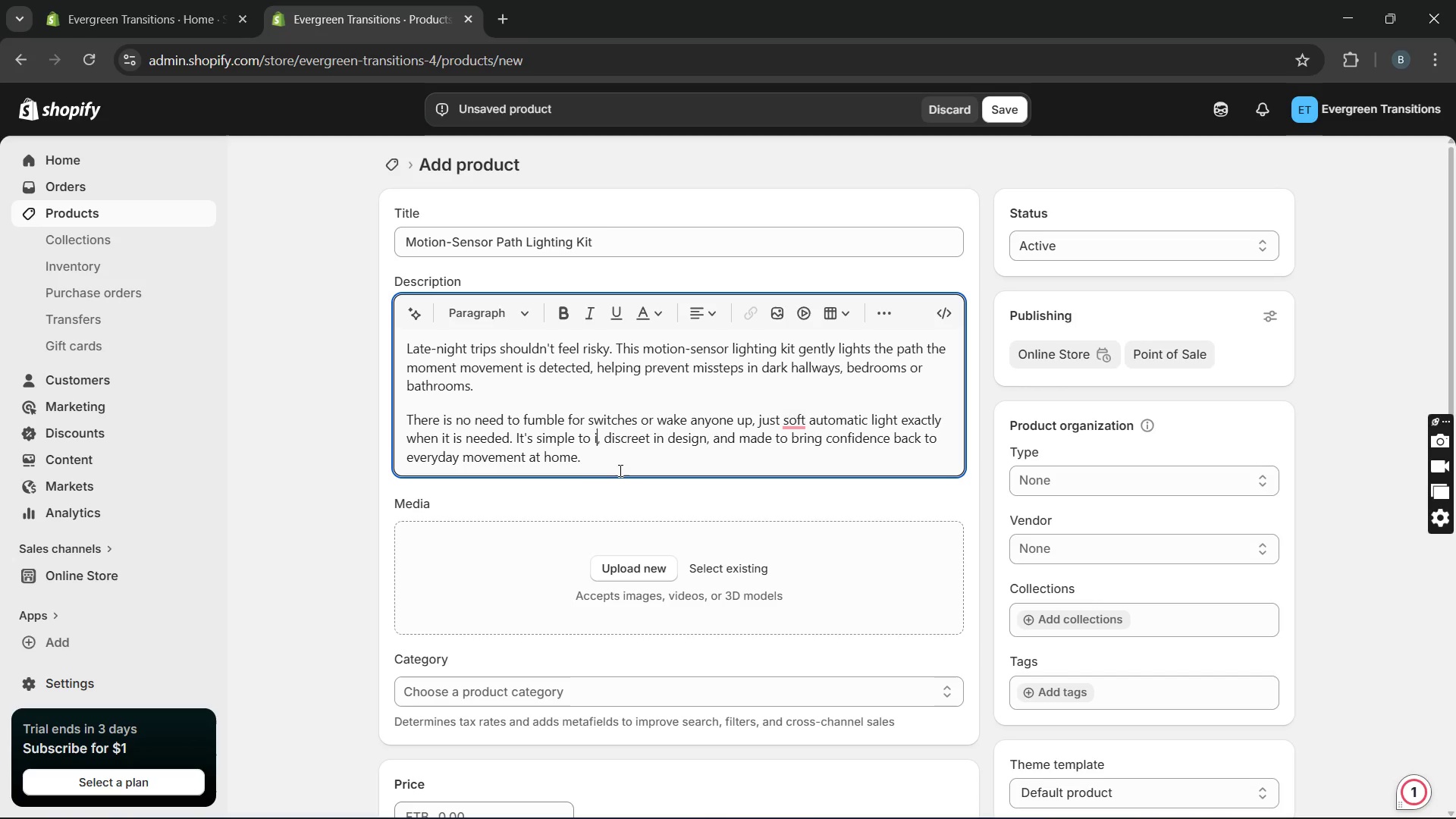 
key(Unknown)
 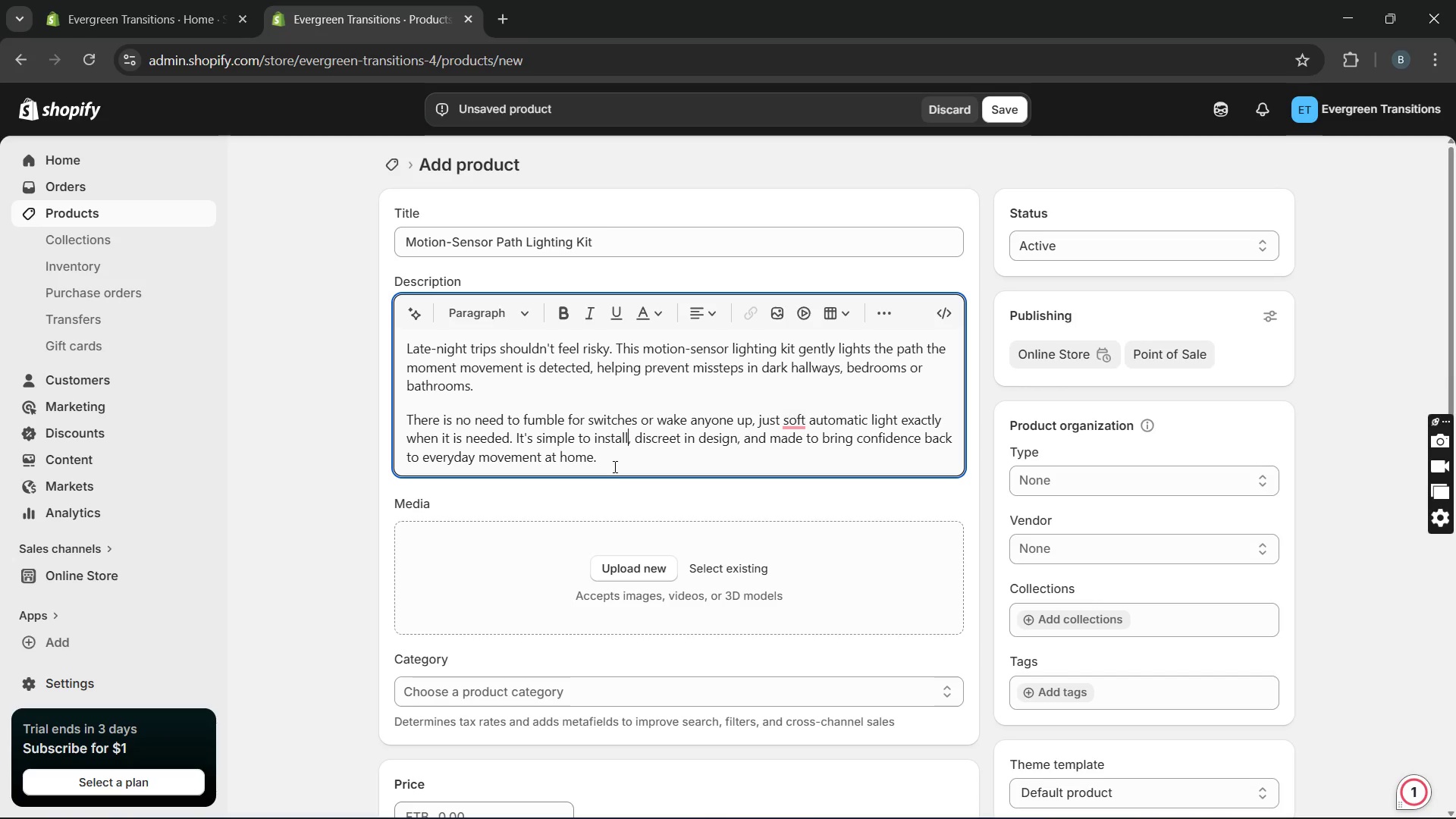 
key(Unknown)
 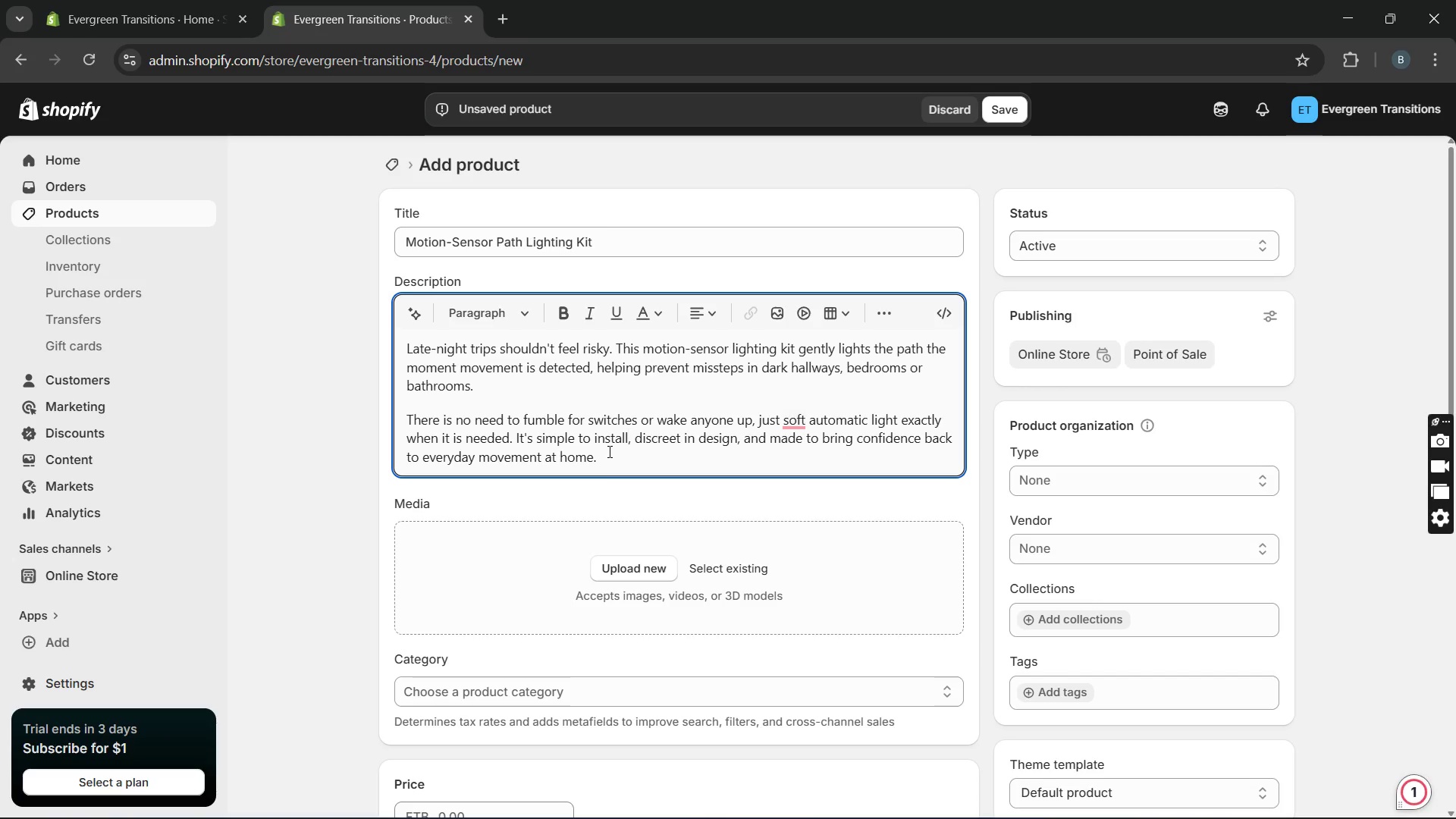 
key(Unknown)
 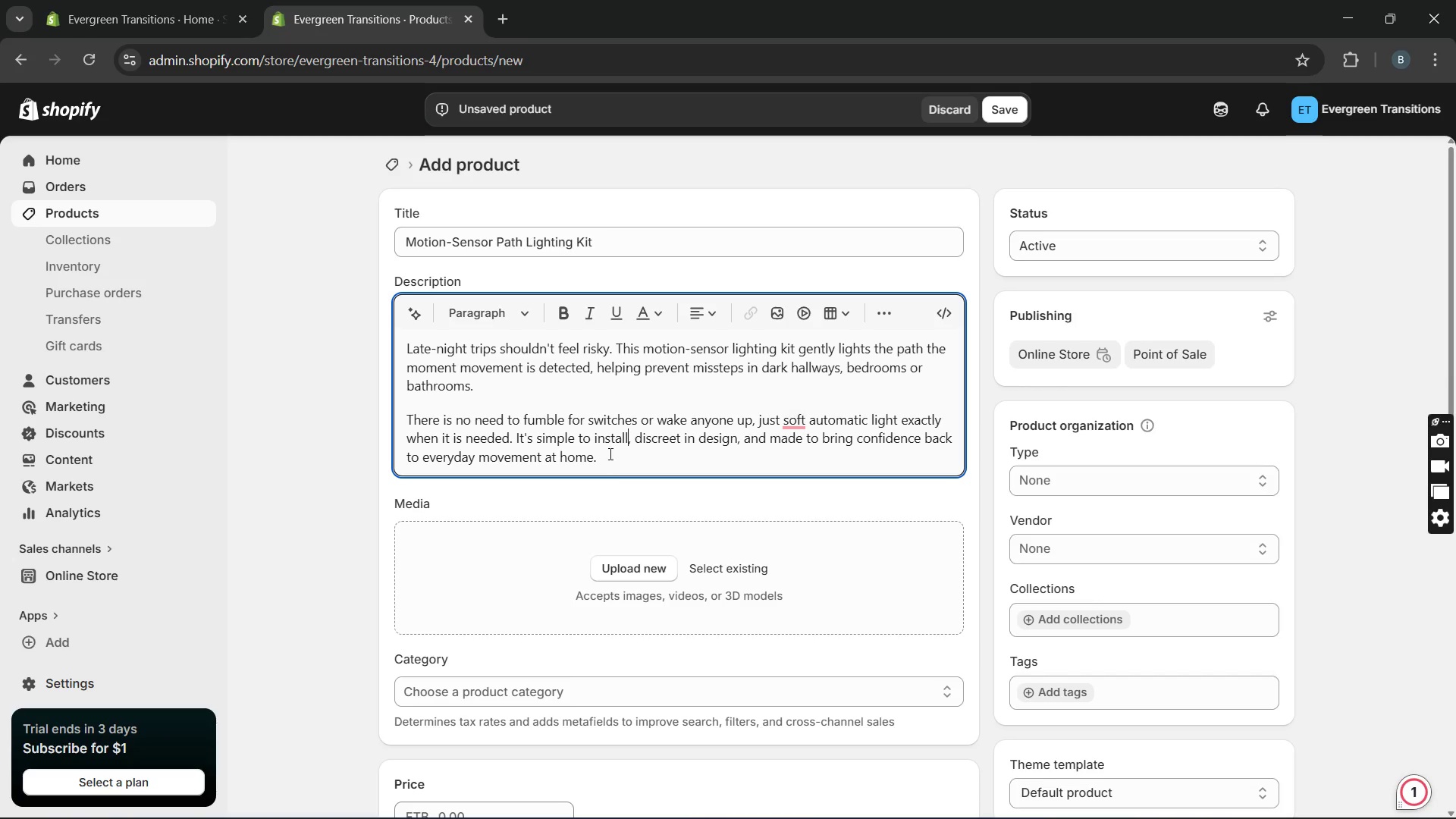 
left_click([608, 451])
 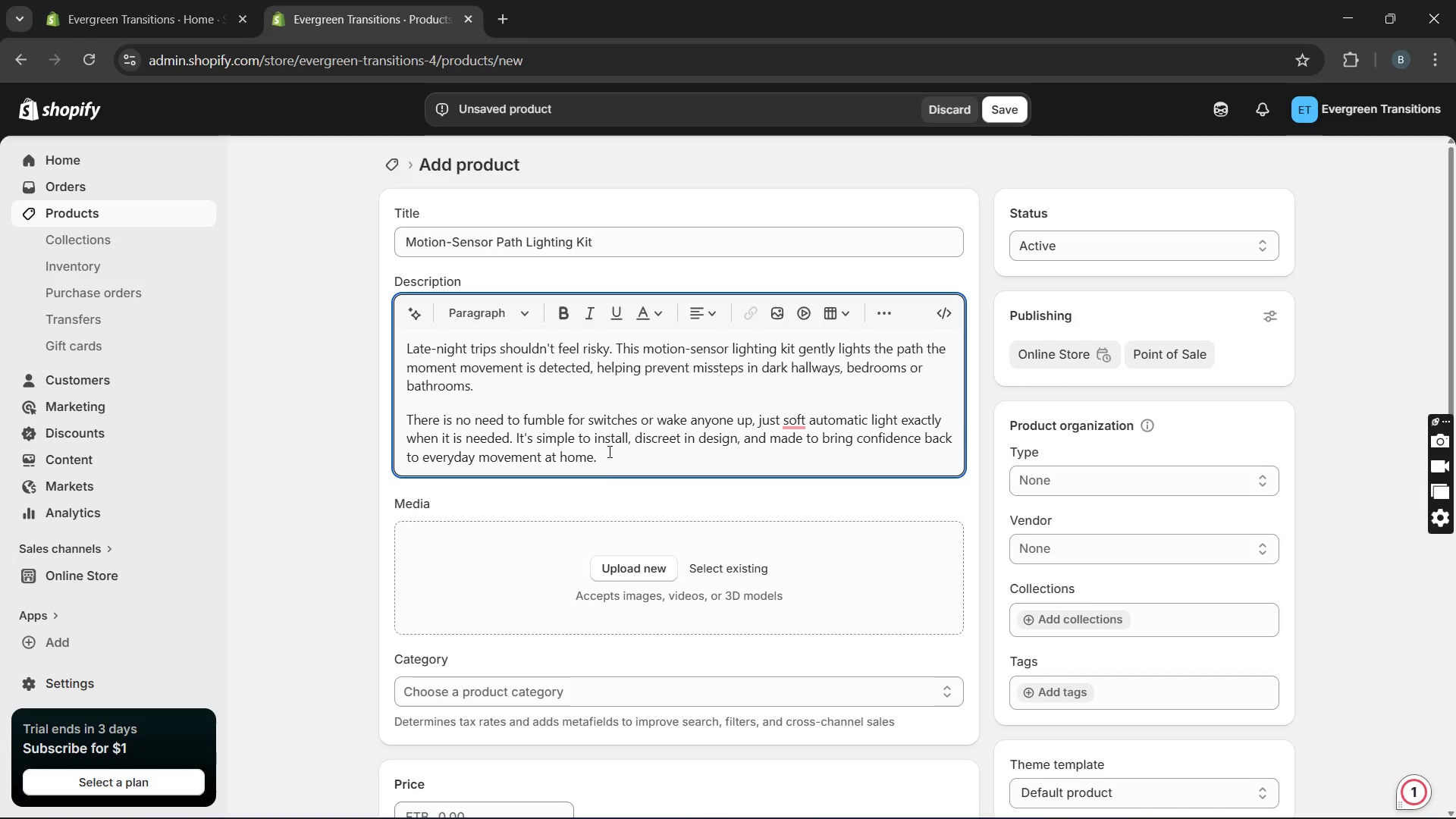 
wait(14.3)
 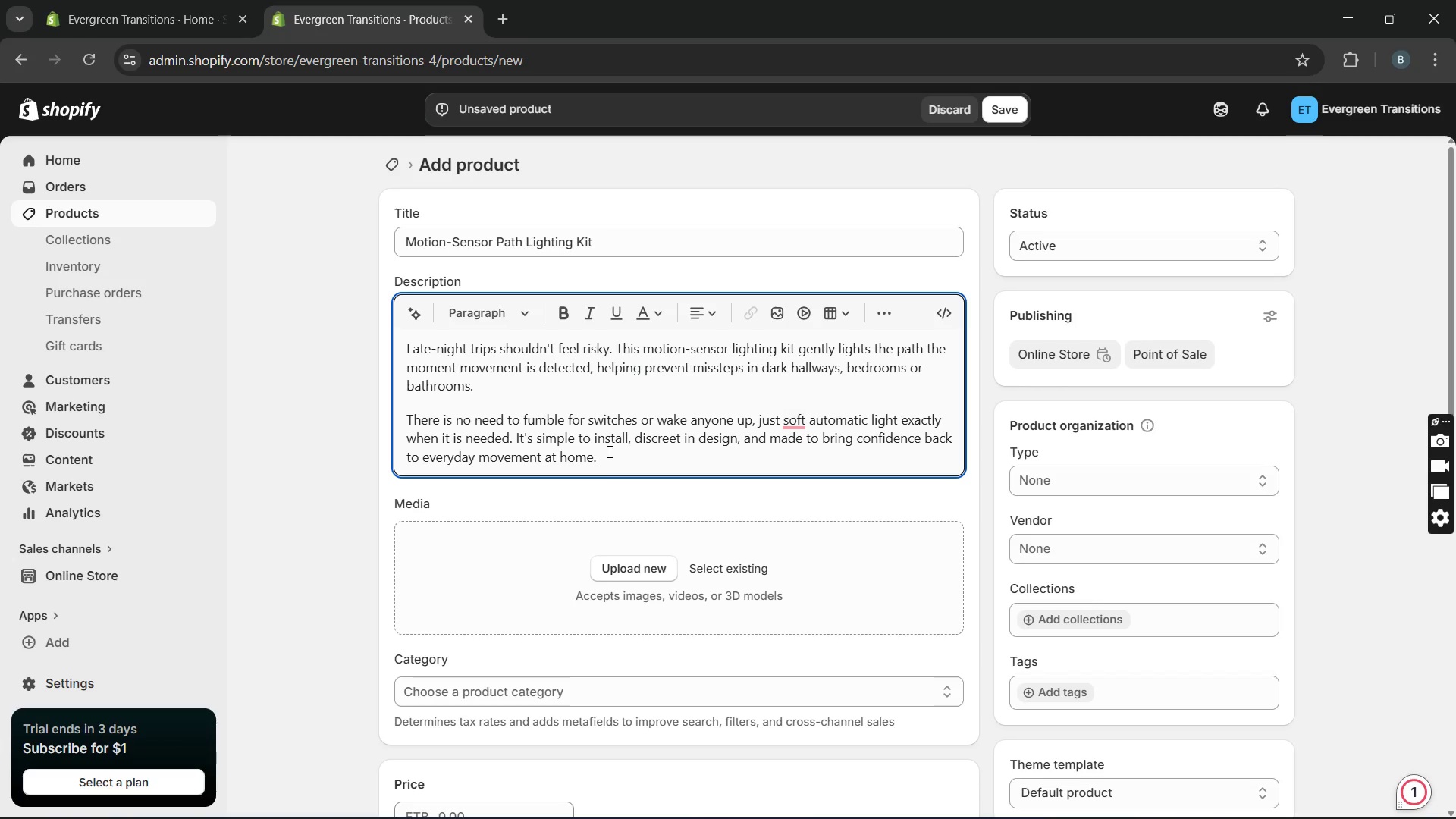 
left_click([796, 462])
 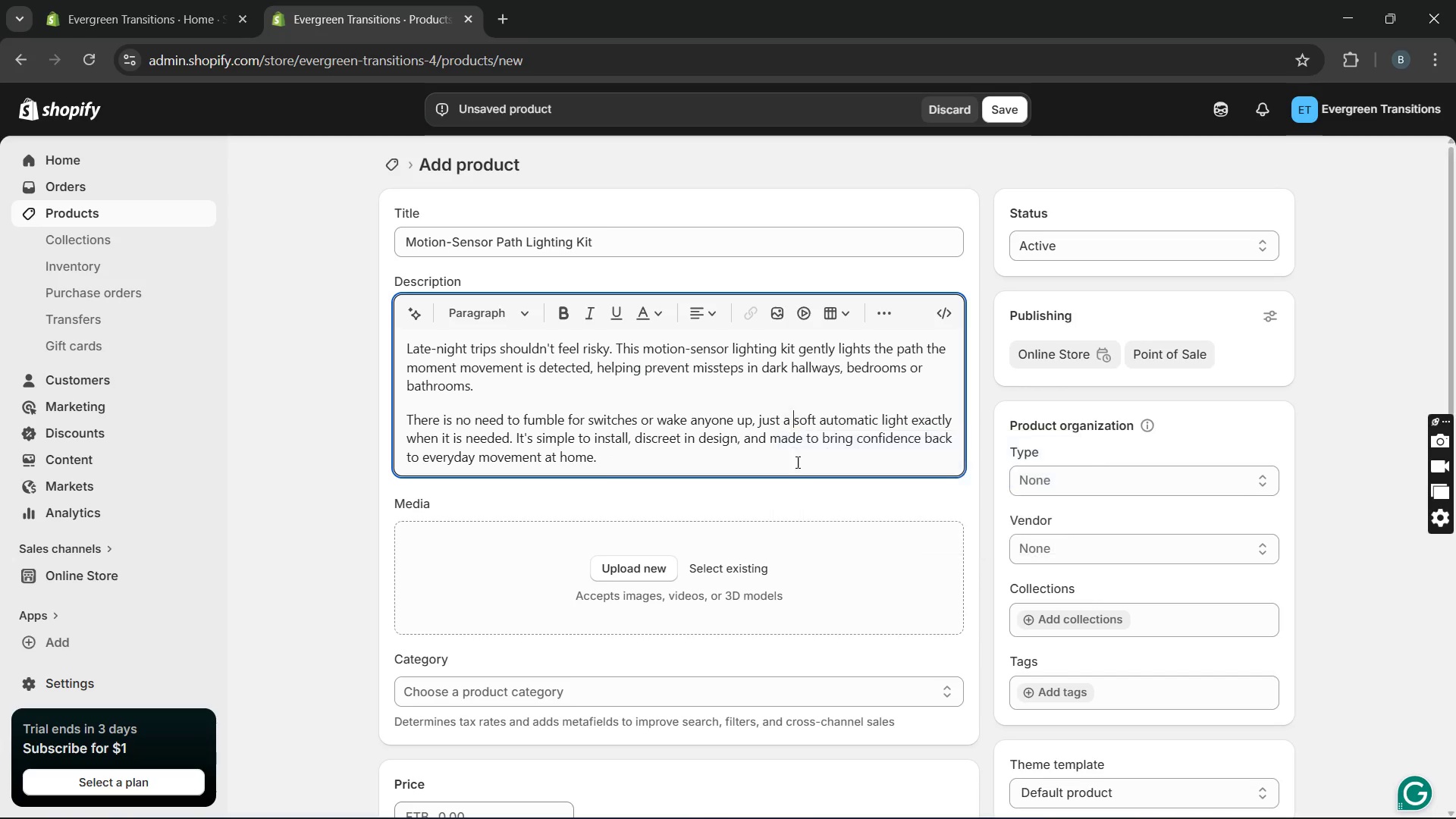 
key(Unknown)
 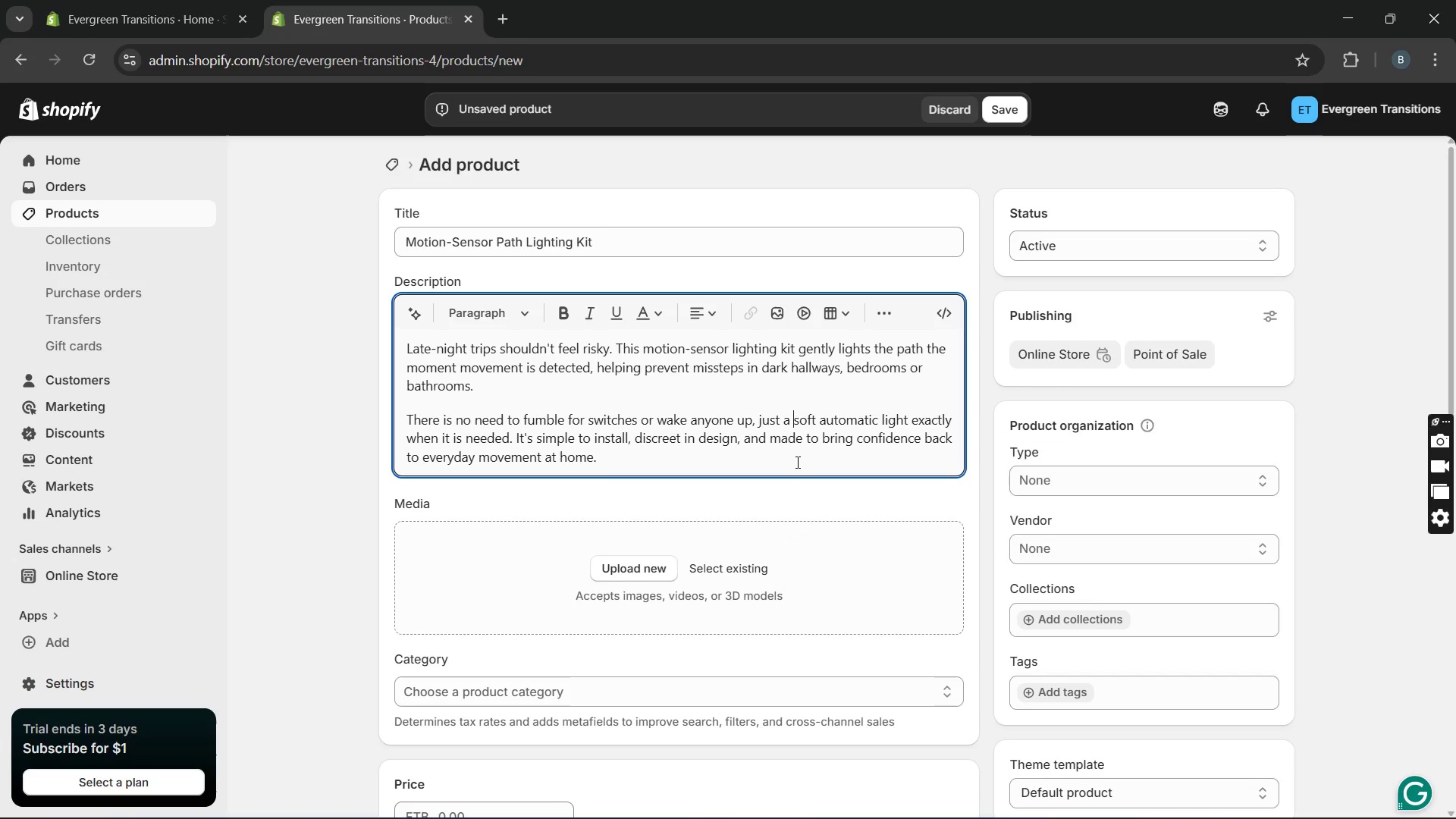 
key(Unknown)
 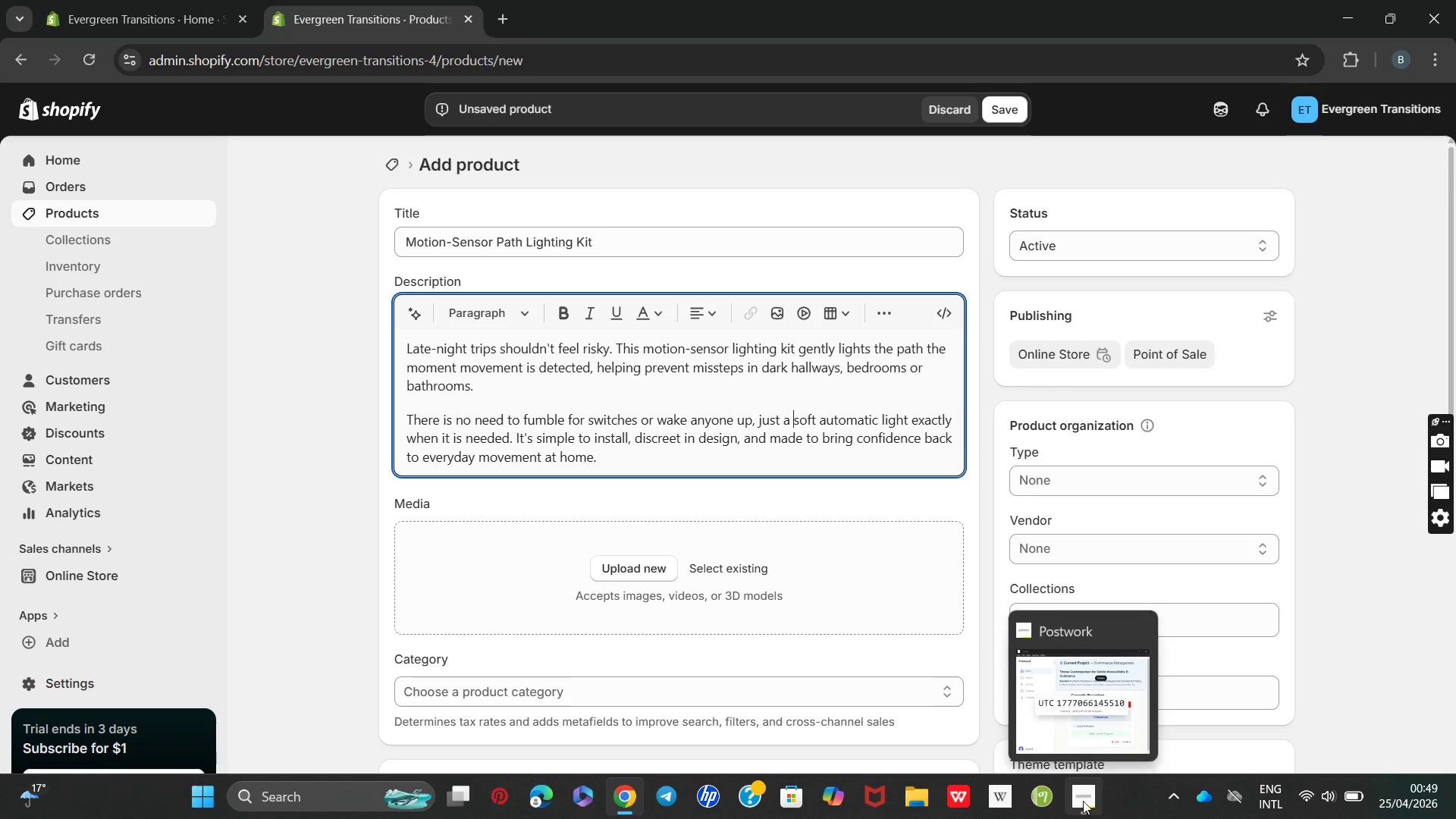 
left_click([1082, 734])